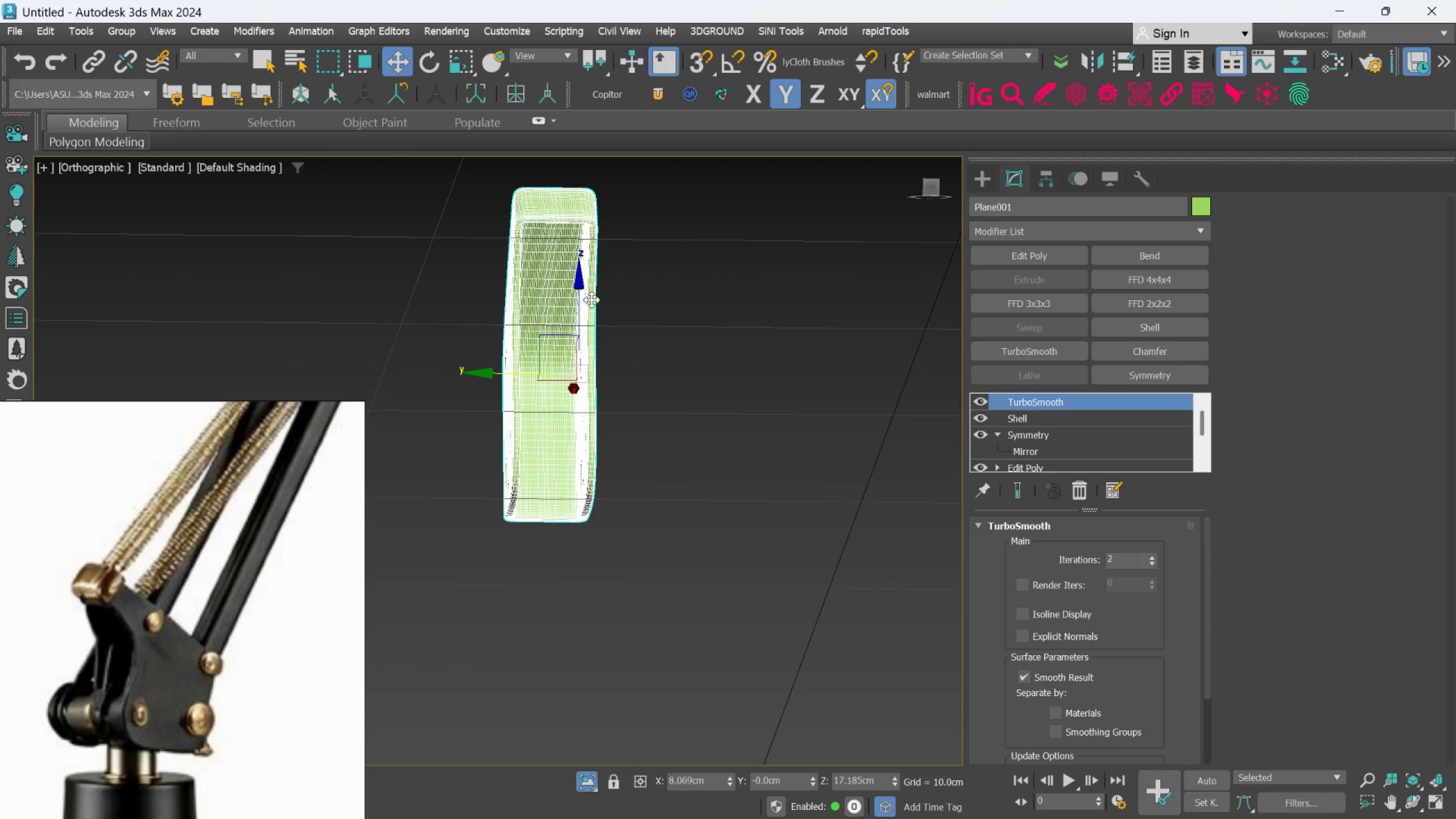 
scroll: coordinate [582, 272], scroll_direction: up, amount: 3.0
 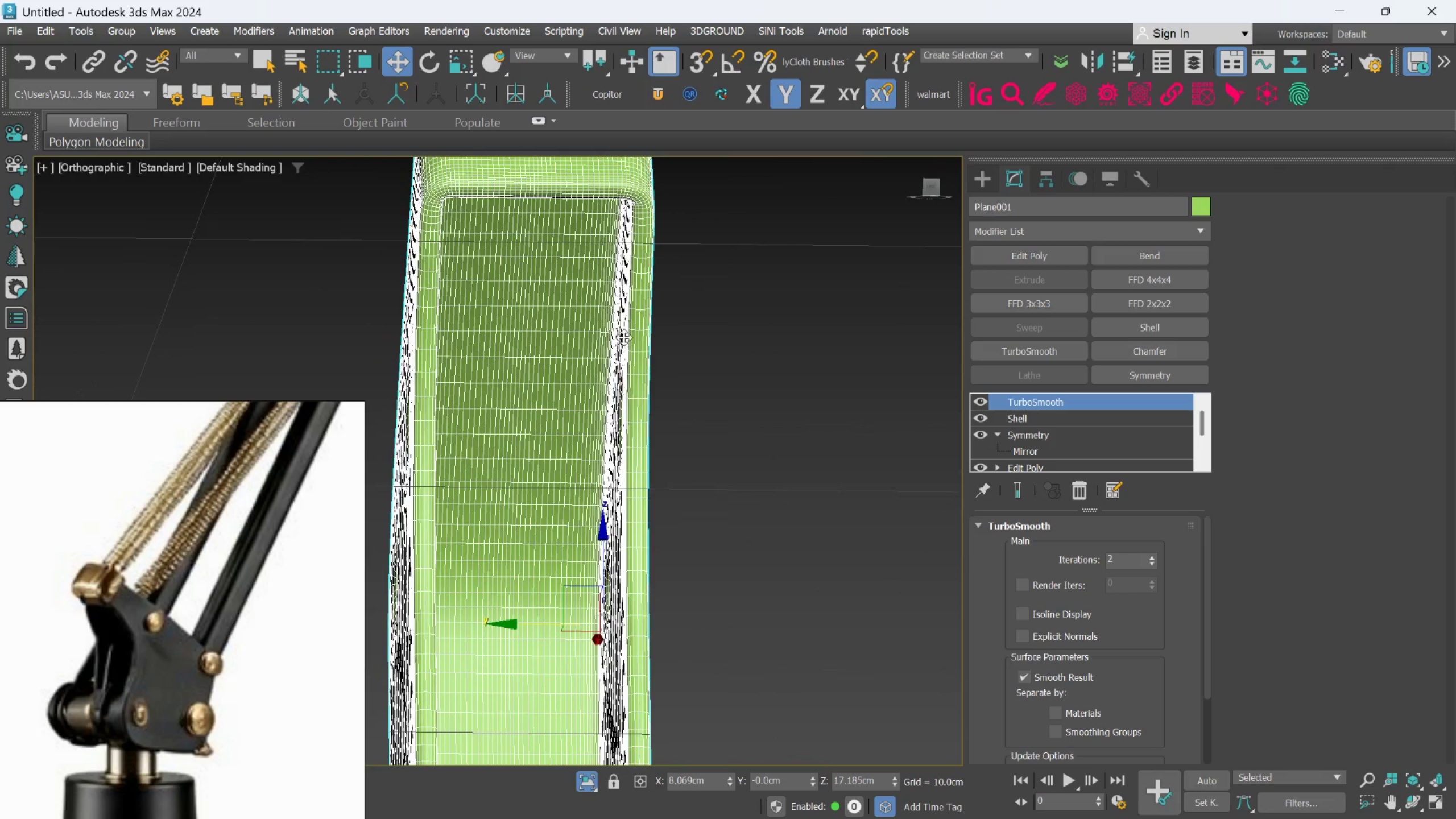 
hold_key(key=AltLeft, duration=1.52)
 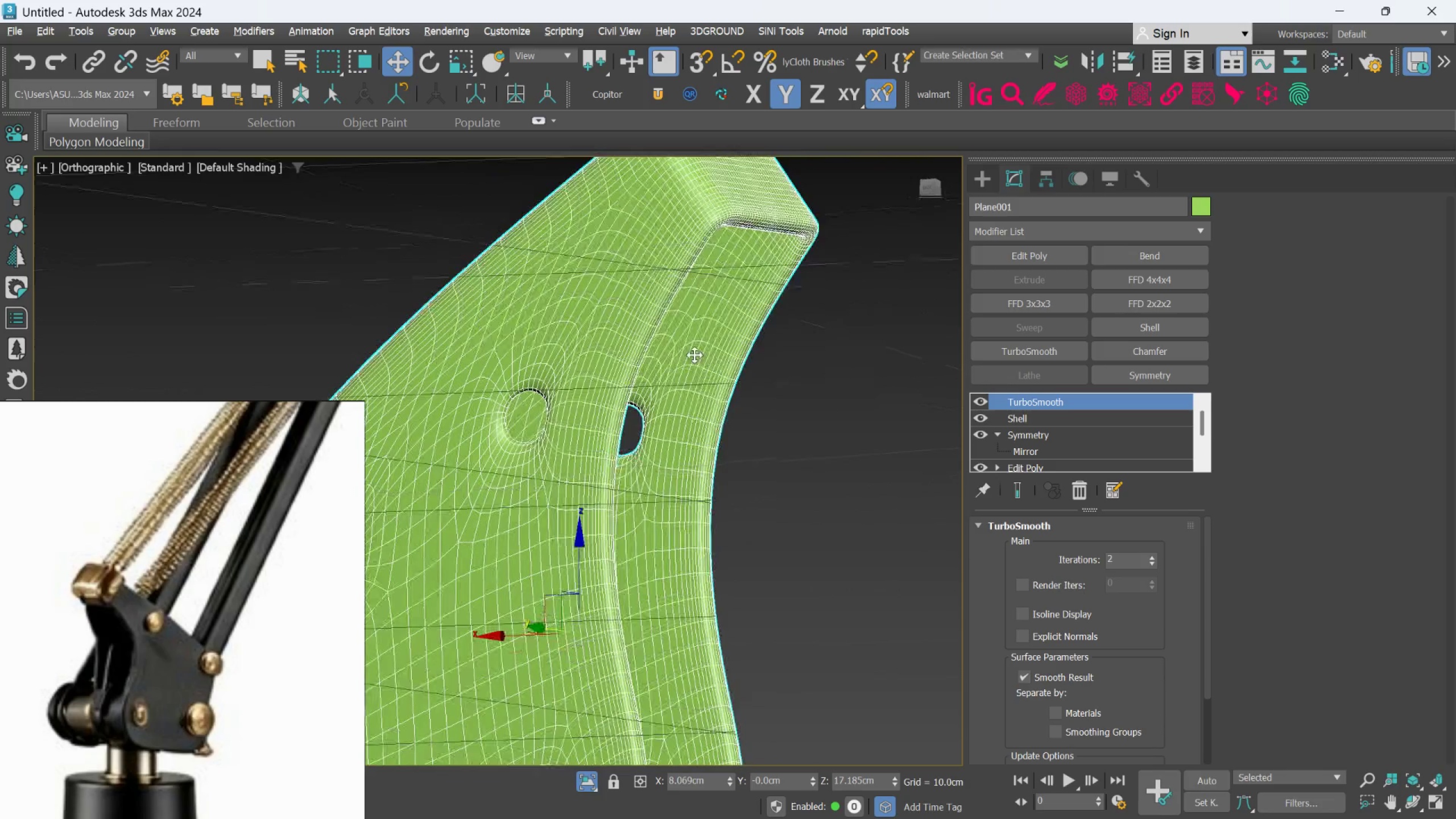 
hold_key(key=AltLeft, duration=0.7)
 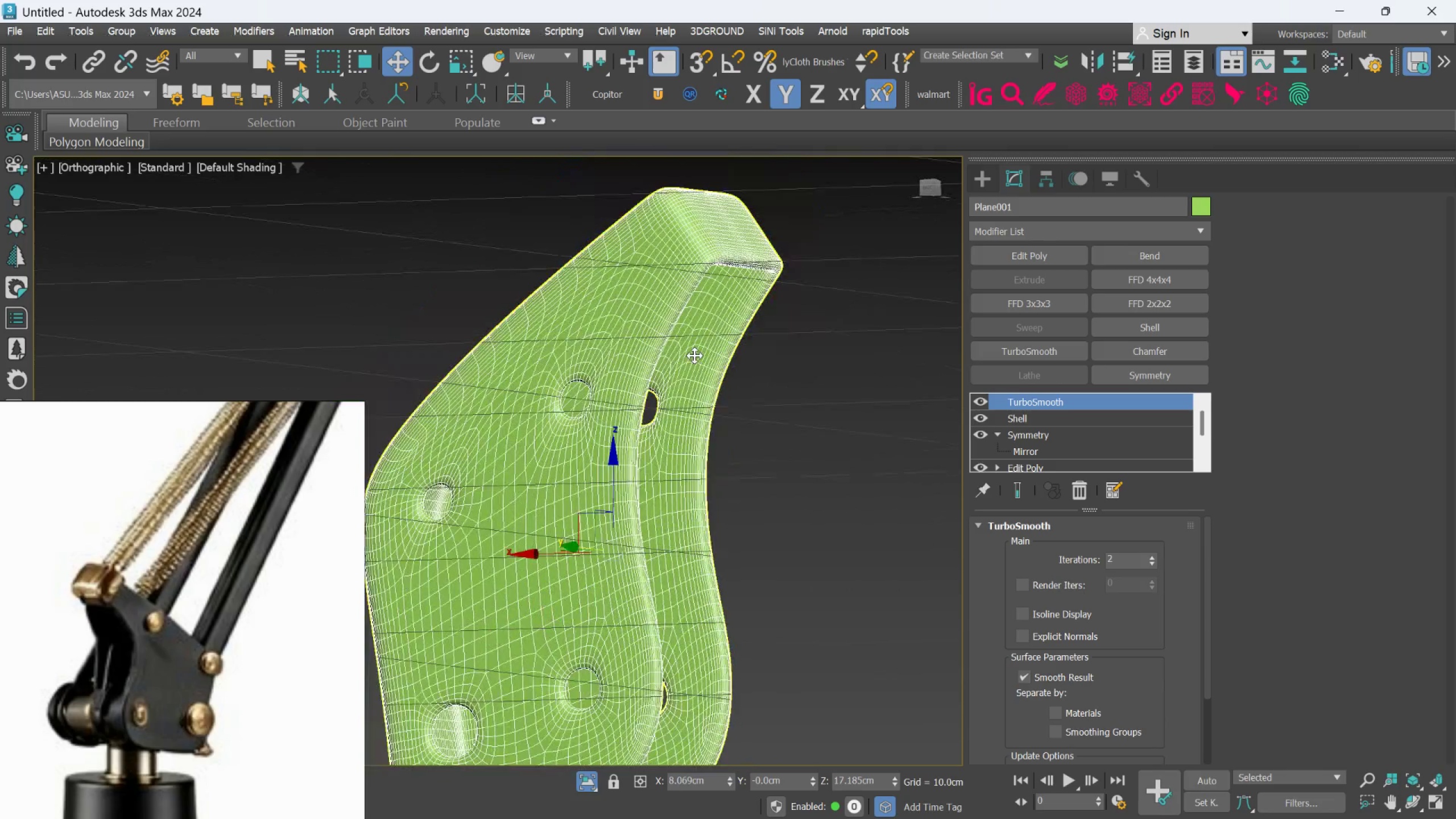 
hold_key(key=AltLeft, duration=1.17)
 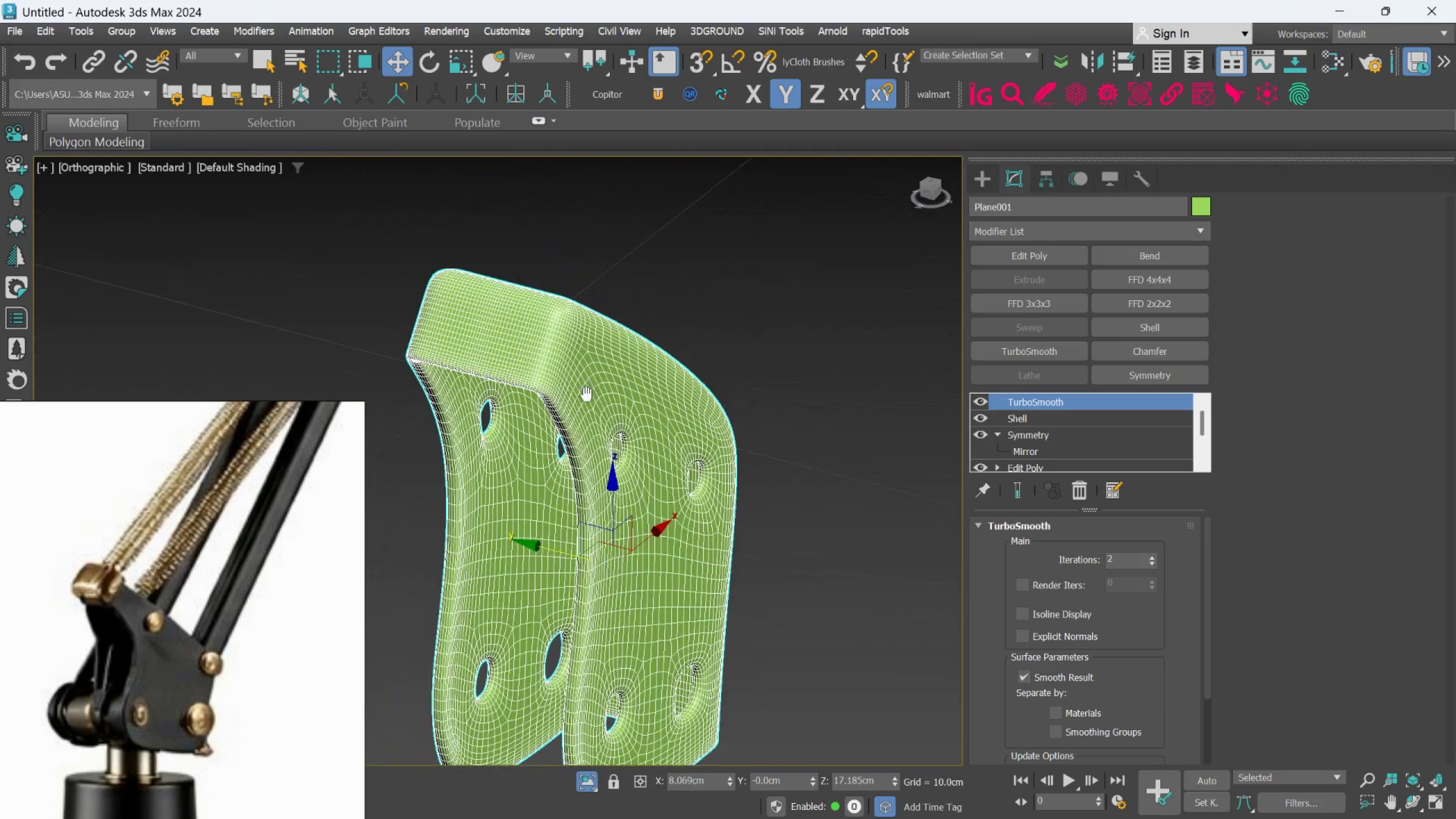 
scroll: coordinate [694, 355], scroll_direction: down, amount: 1.0
 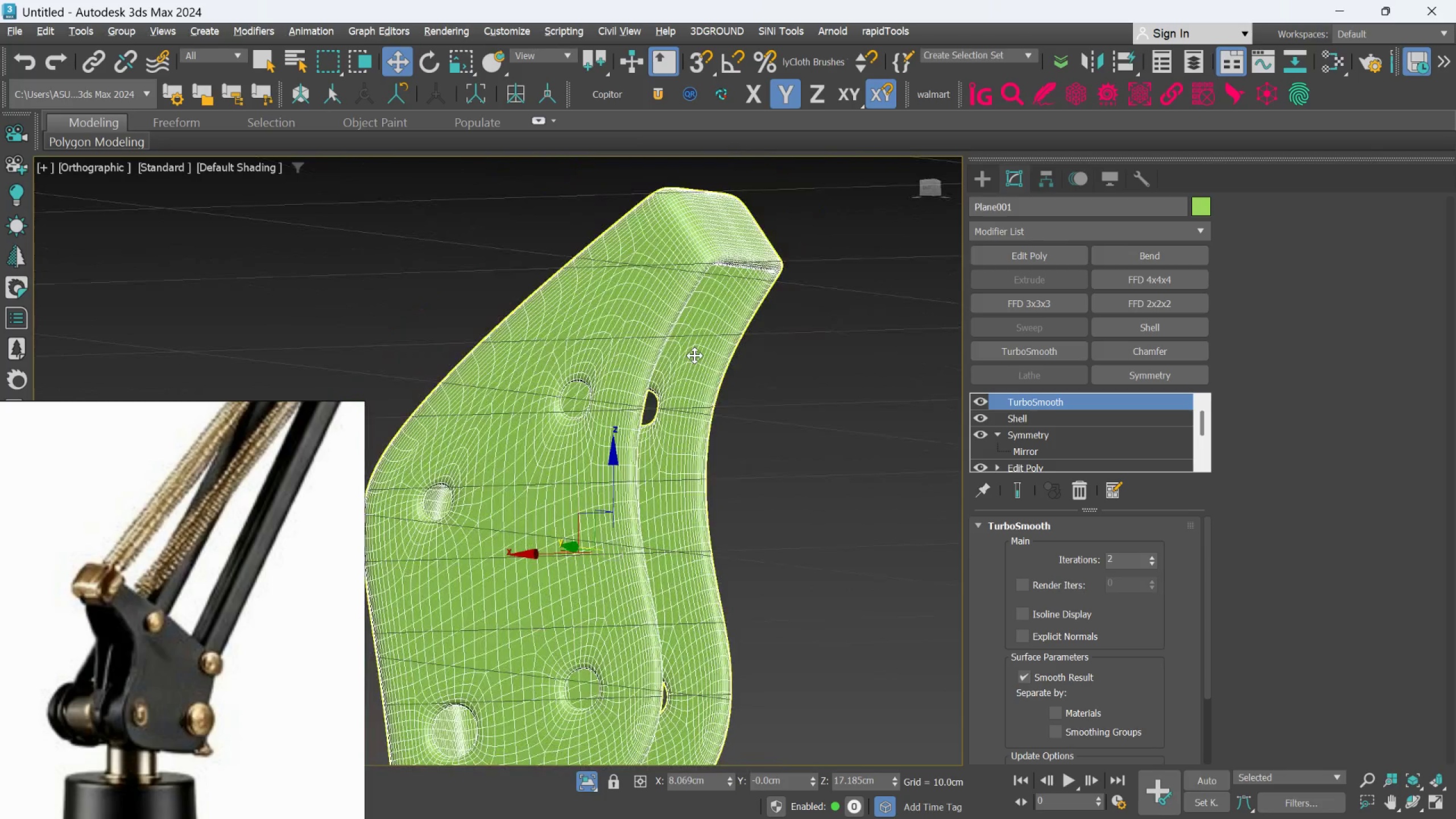 
hold_key(key=AltLeft, duration=0.44)
 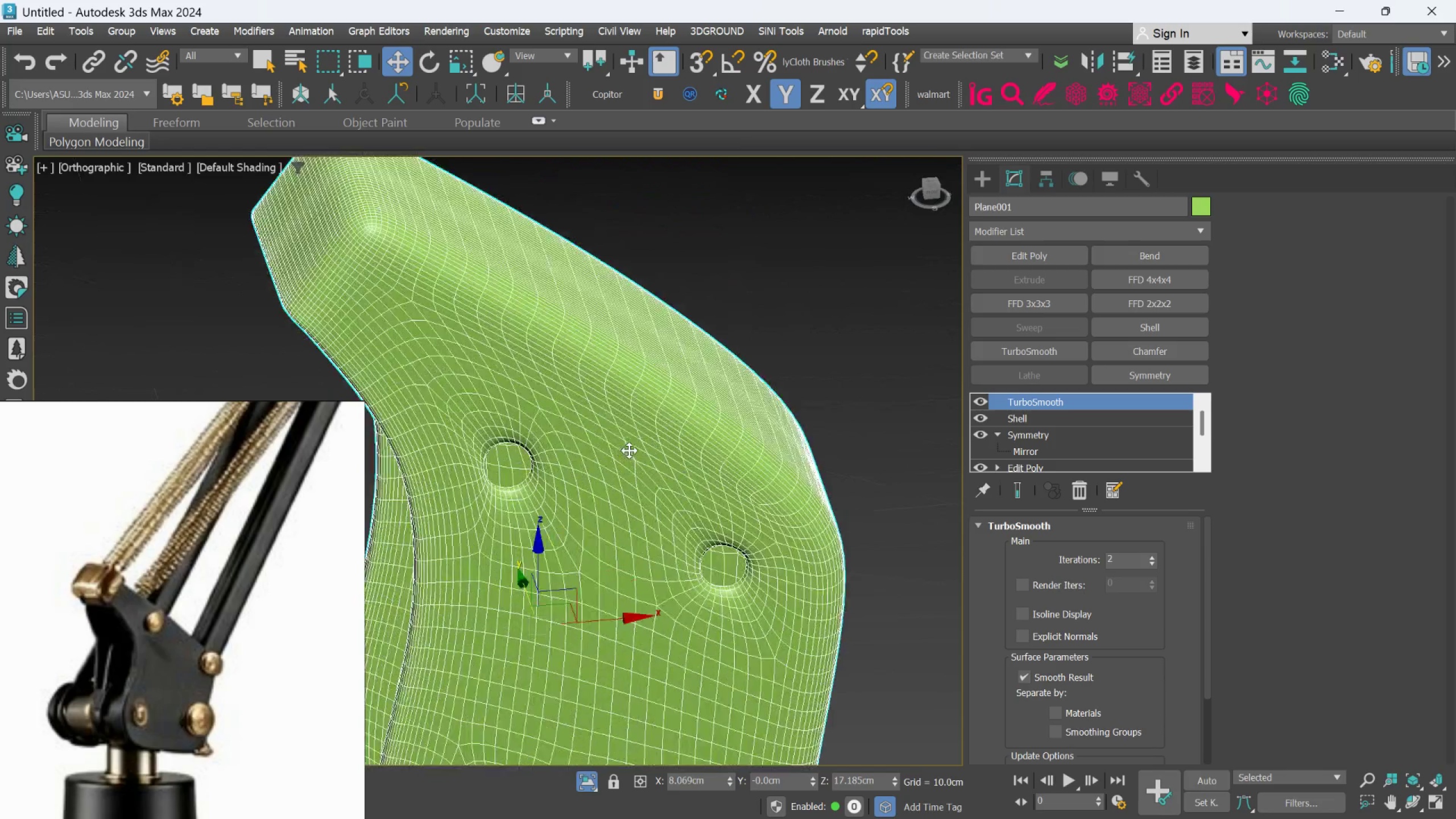 
middle_click([640, 423])
 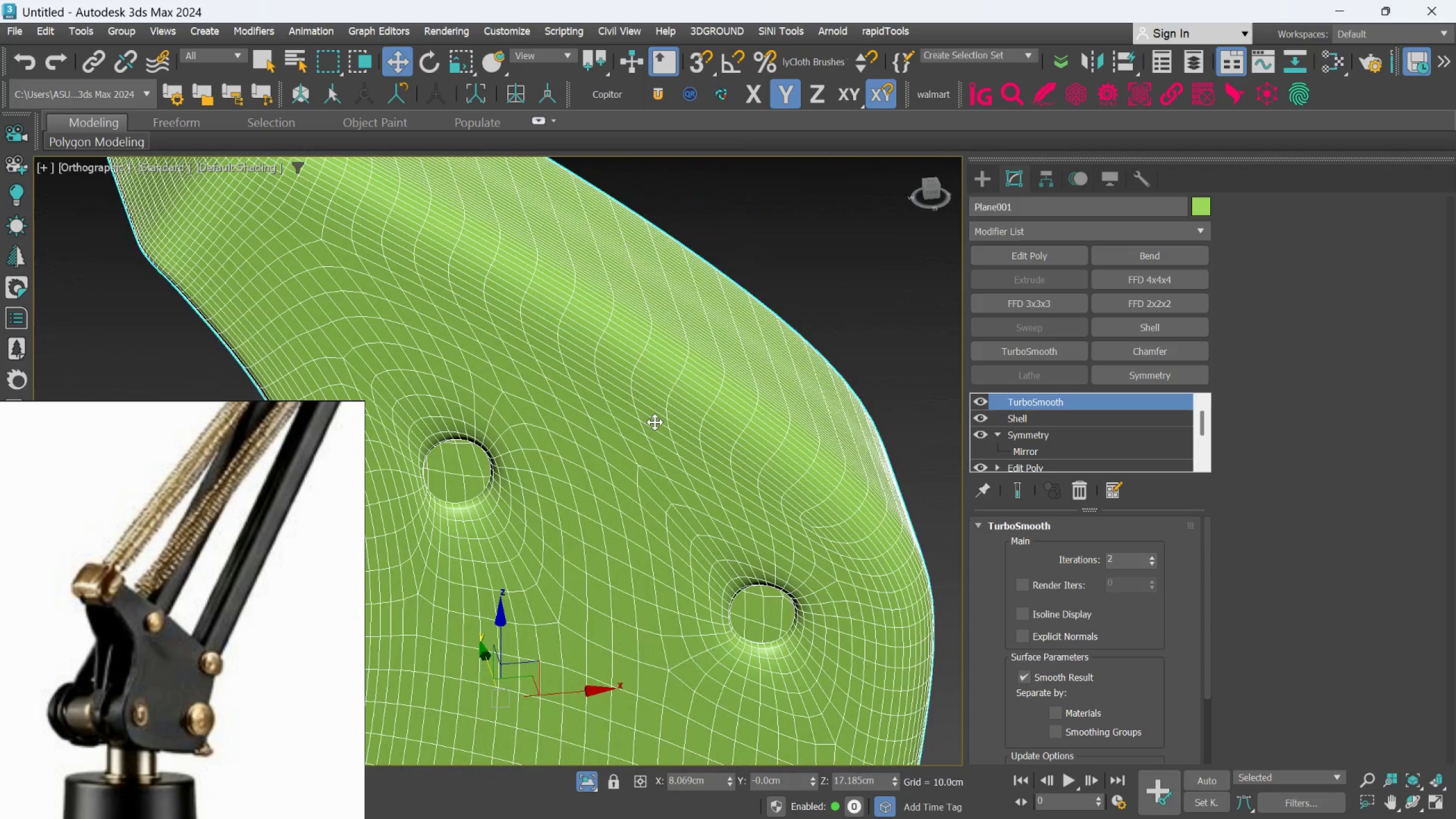 
scroll: coordinate [629, 450], scroll_direction: up, amount: 2.0
 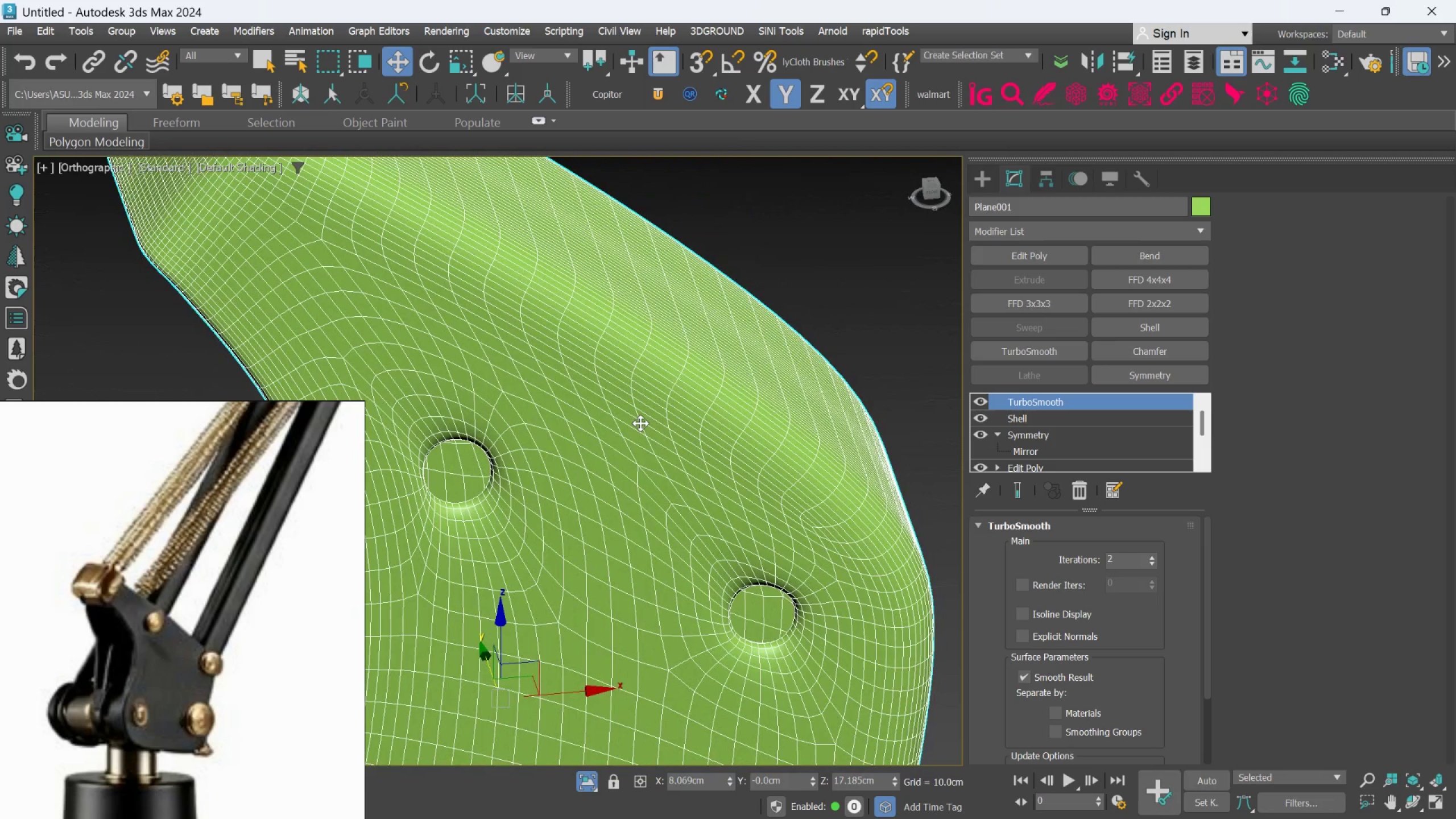 
key(Alt+AltLeft)
 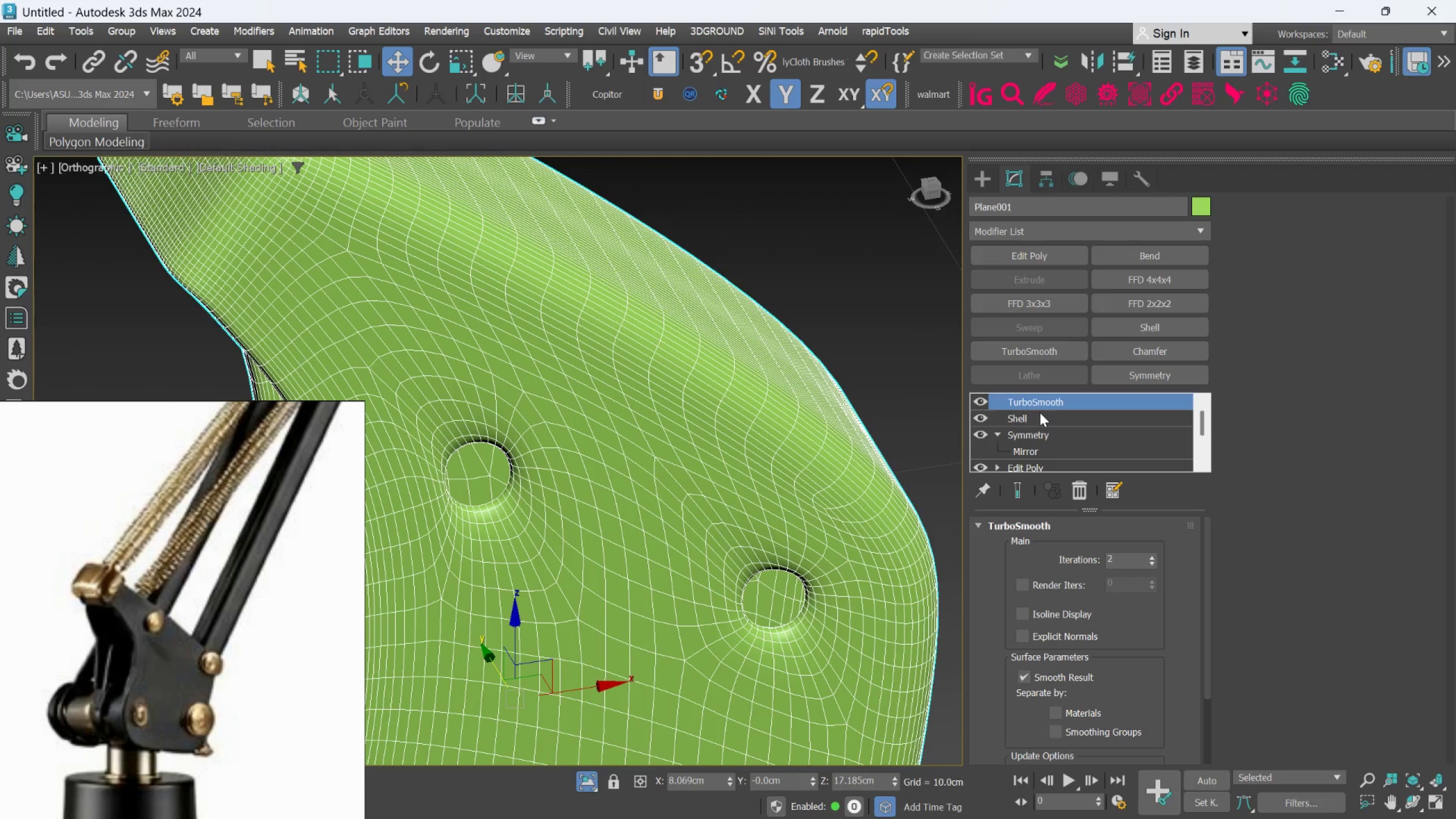 
left_click([1040, 417])
 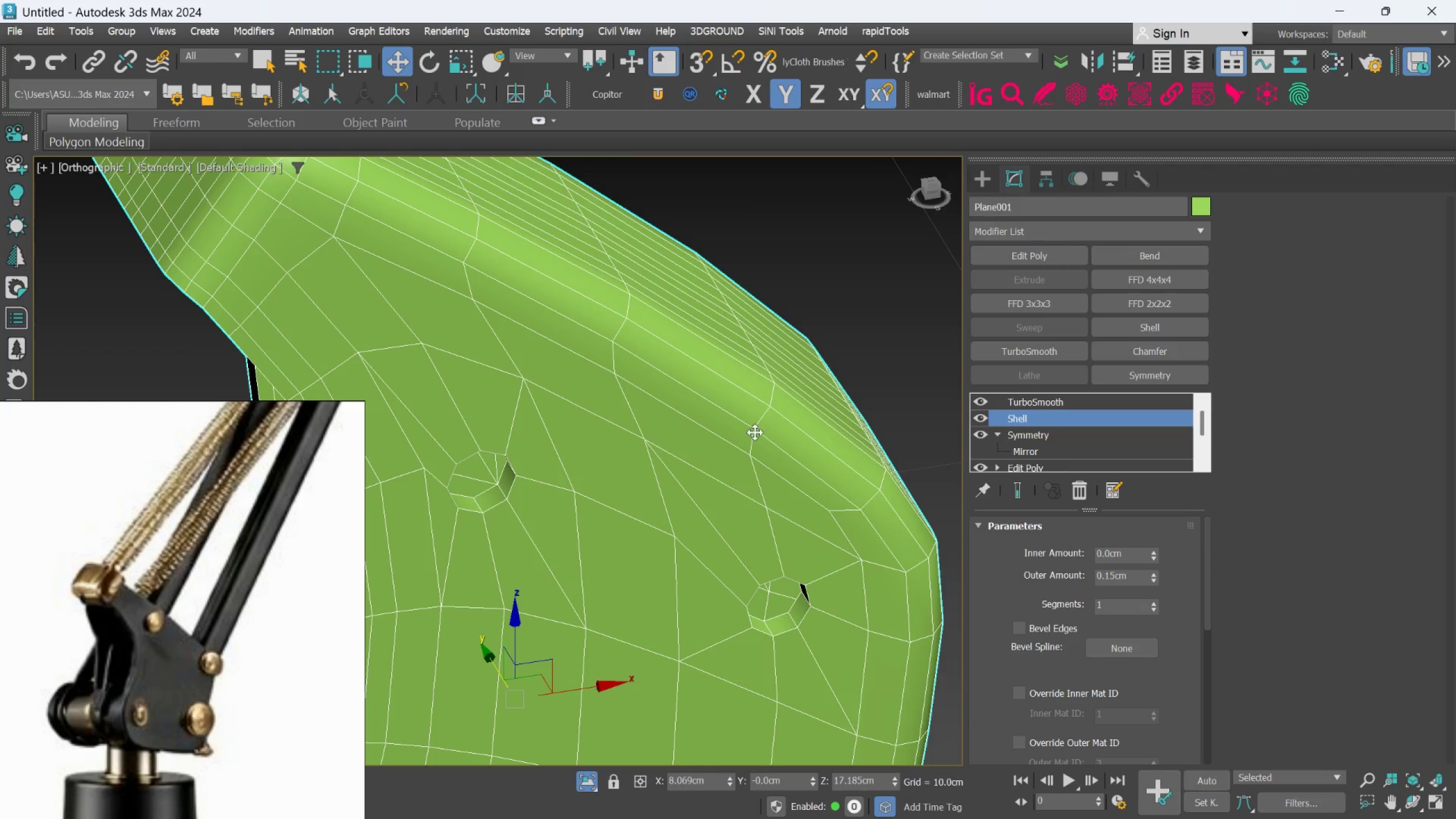 
key(Alt+AltLeft)
 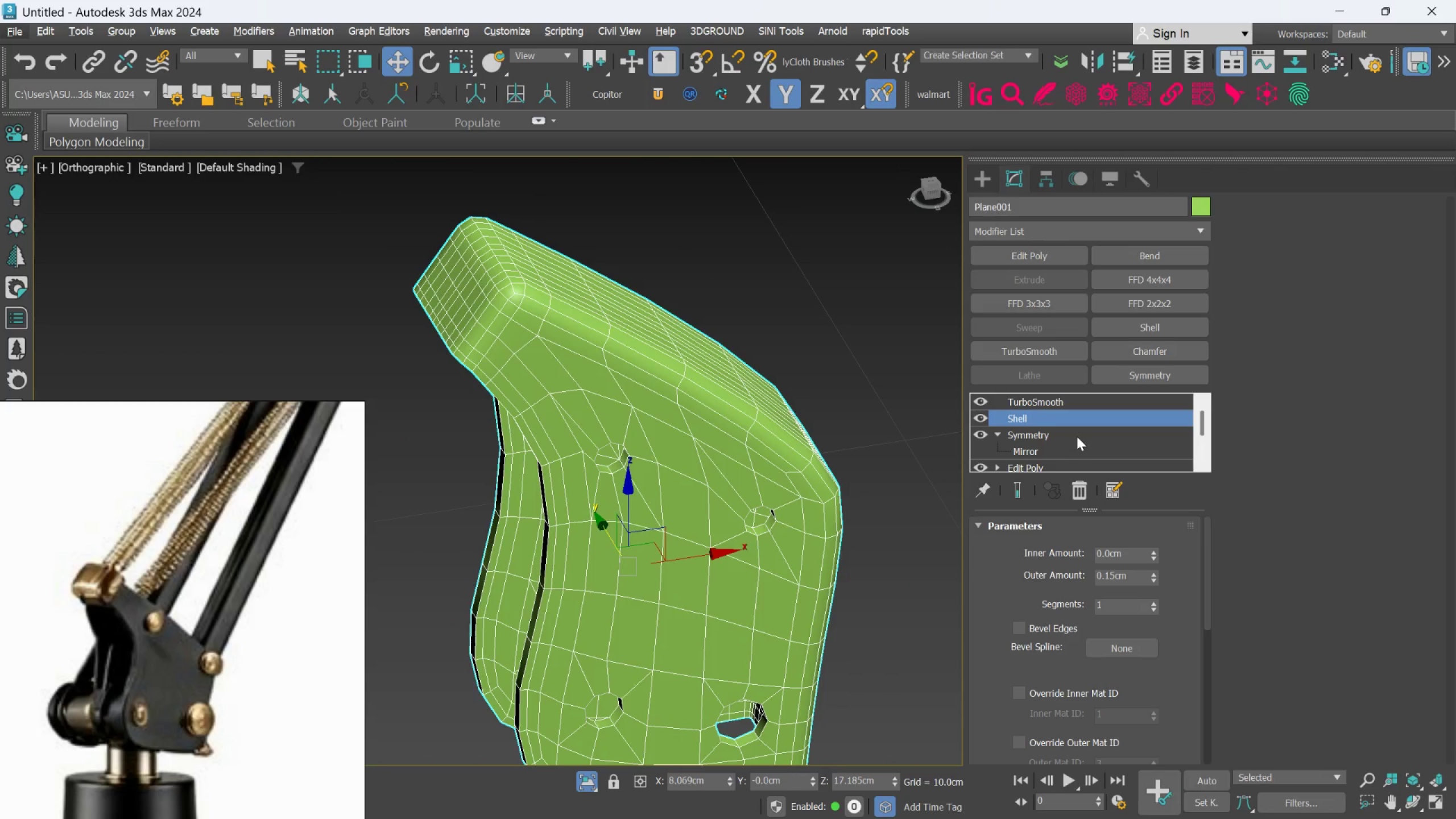 
scroll: coordinate [1058, 443], scroll_direction: down, amount: 3.0
 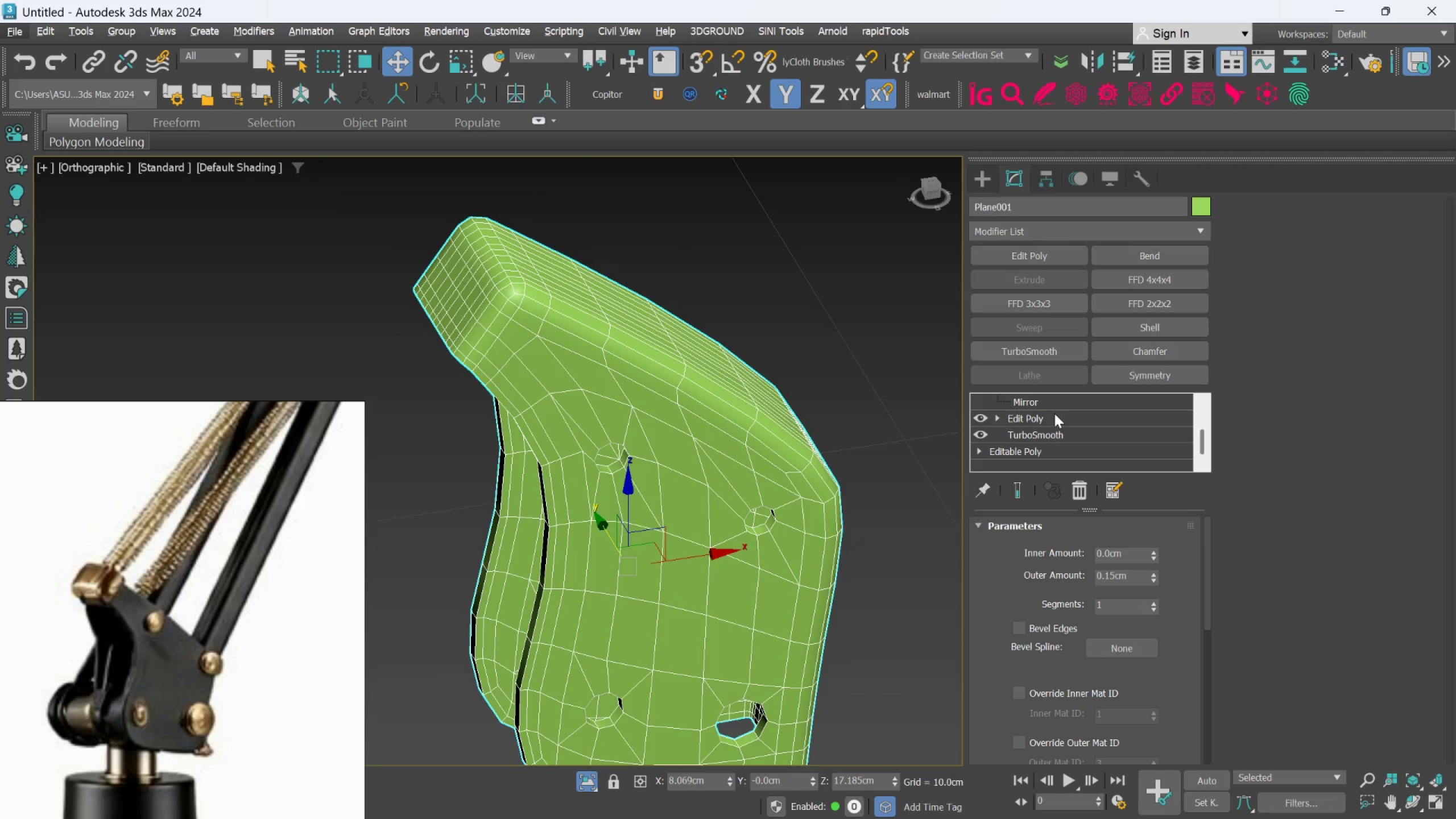 
scroll: coordinate [1054, 413], scroll_direction: up, amount: 1.0
 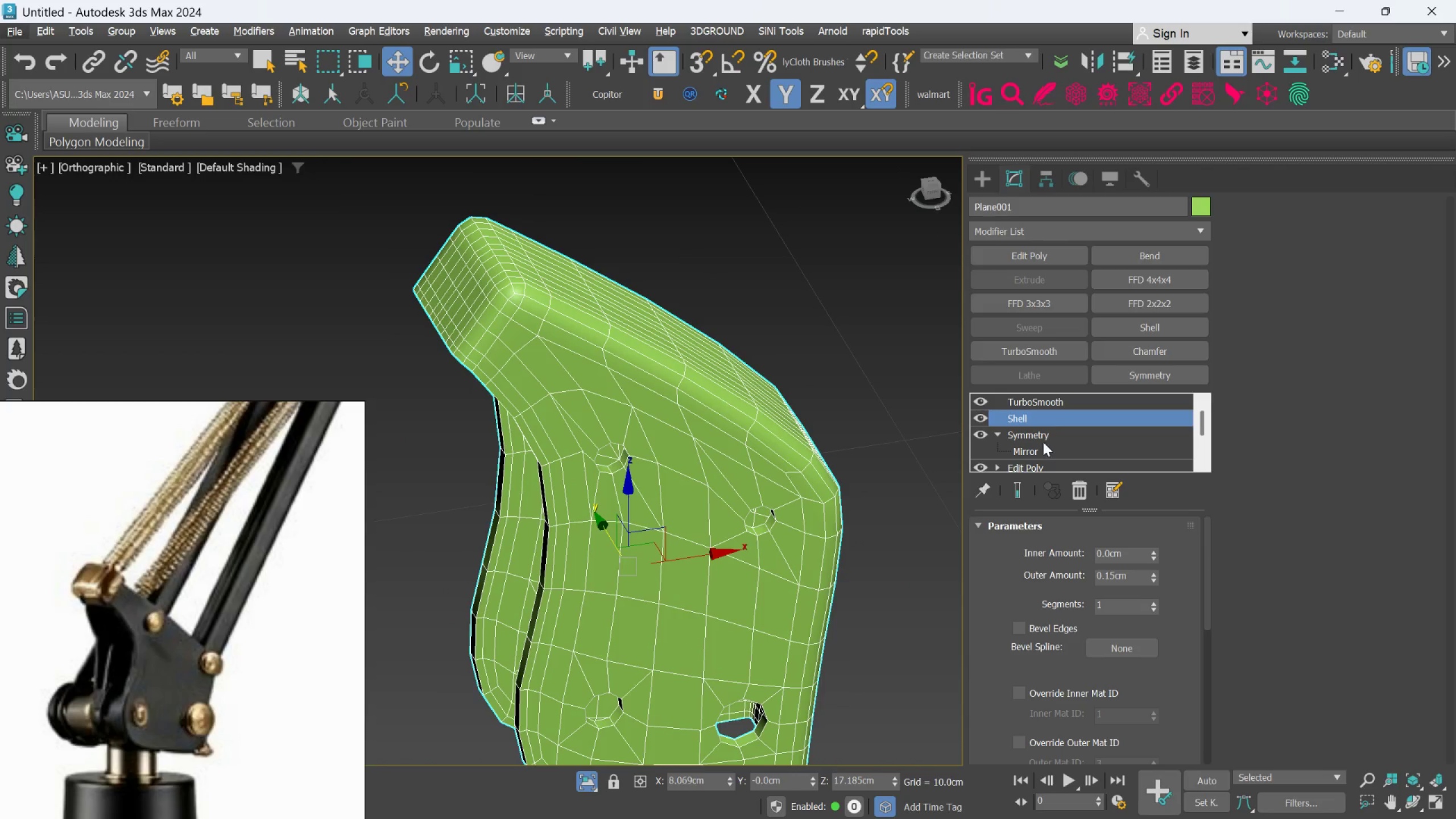 
scroll: coordinate [1043, 442], scroll_direction: down, amount: 1.0
 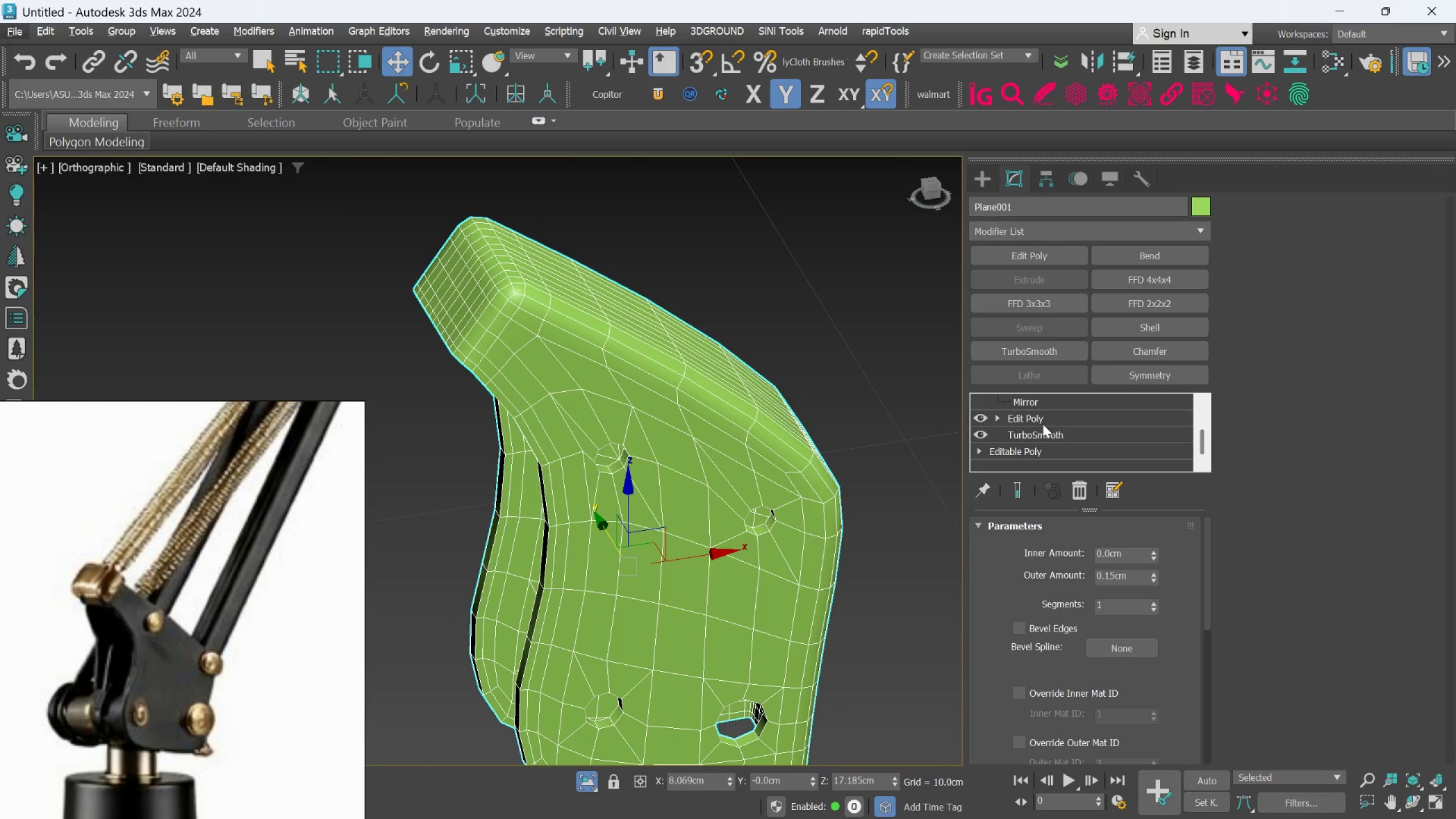 
left_click([1043, 421])
 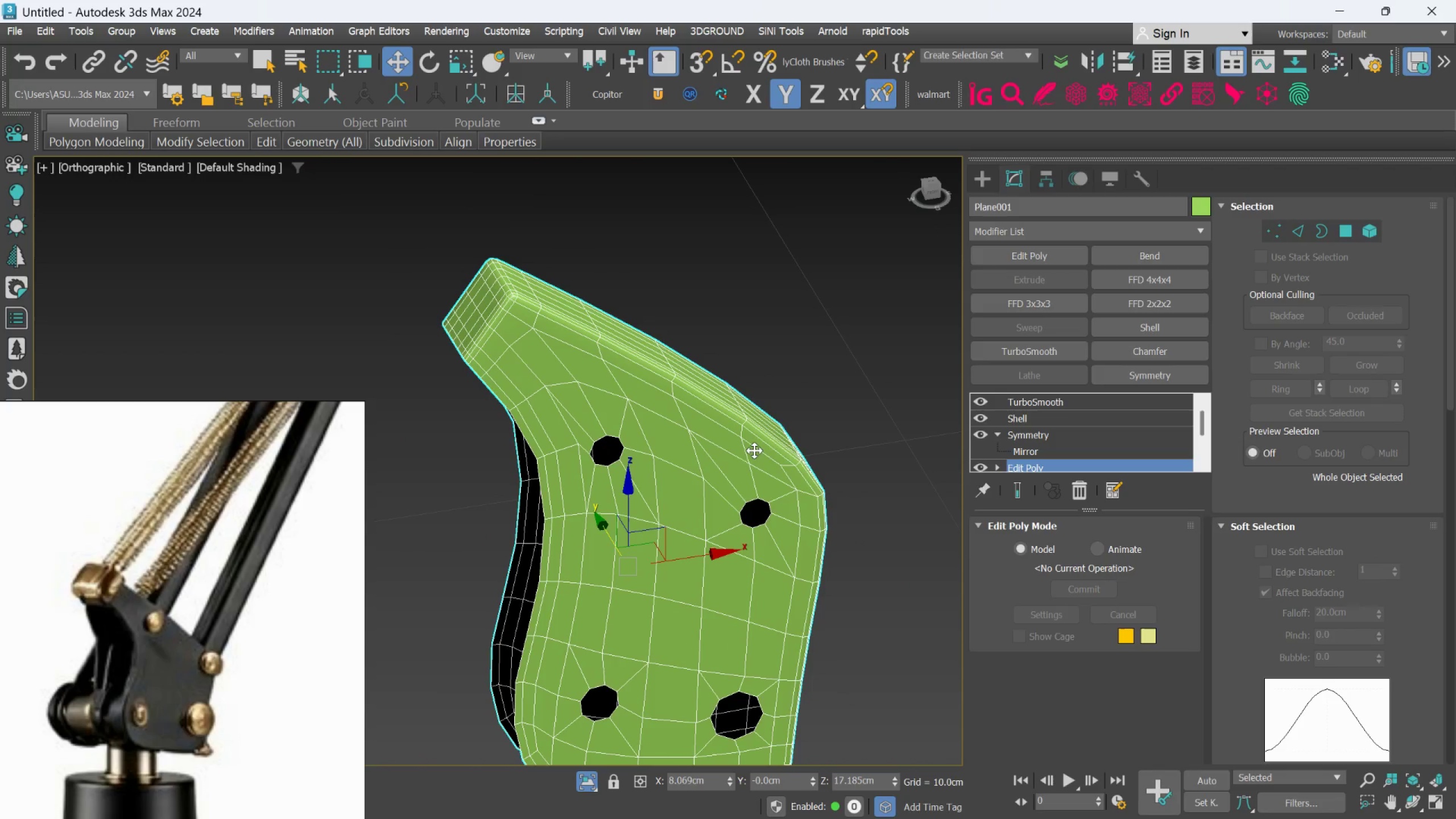 
scroll: coordinate [753, 452], scroll_direction: up, amount: 1.0
 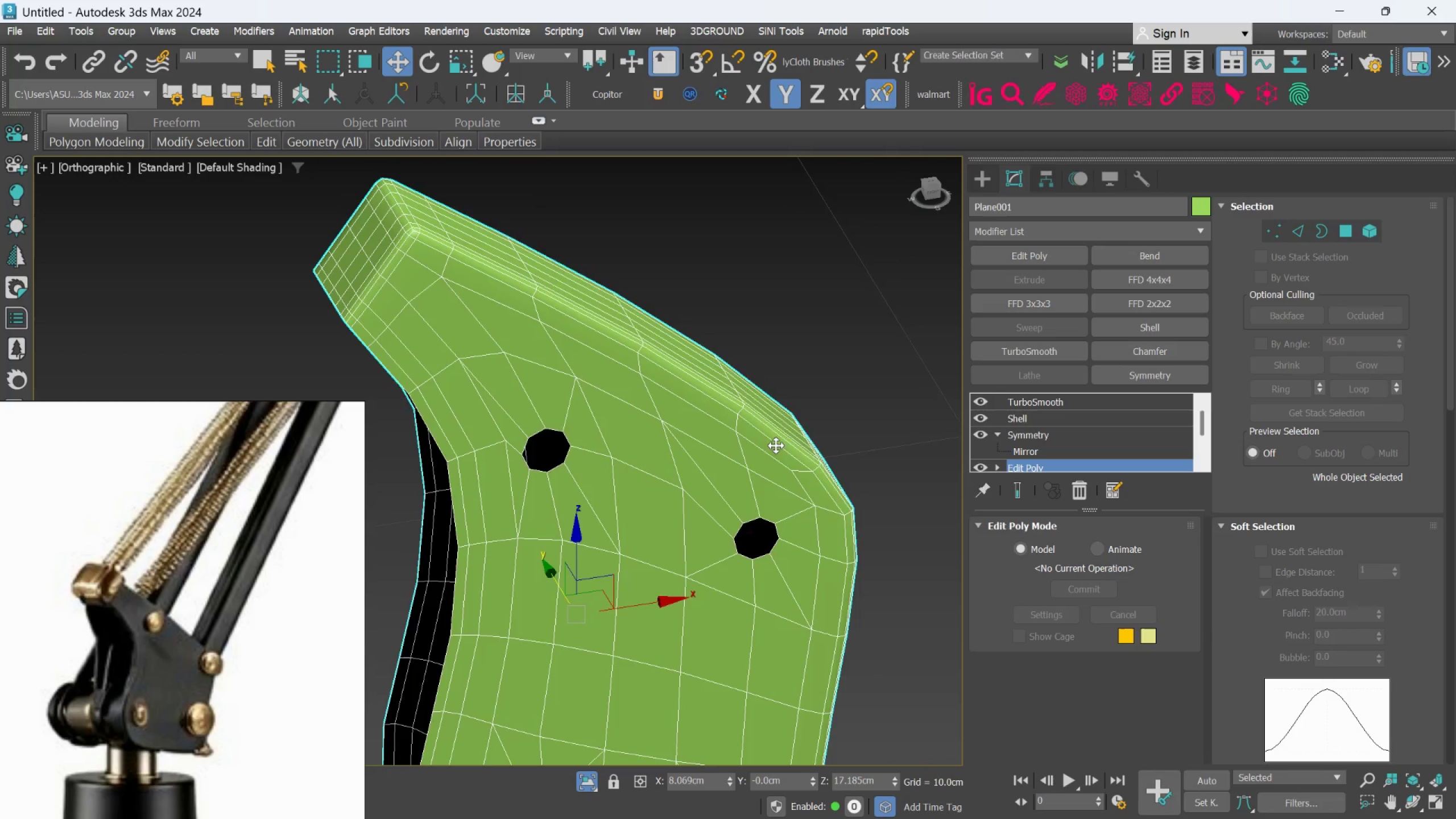 
hold_key(key=AltLeft, duration=0.34)
 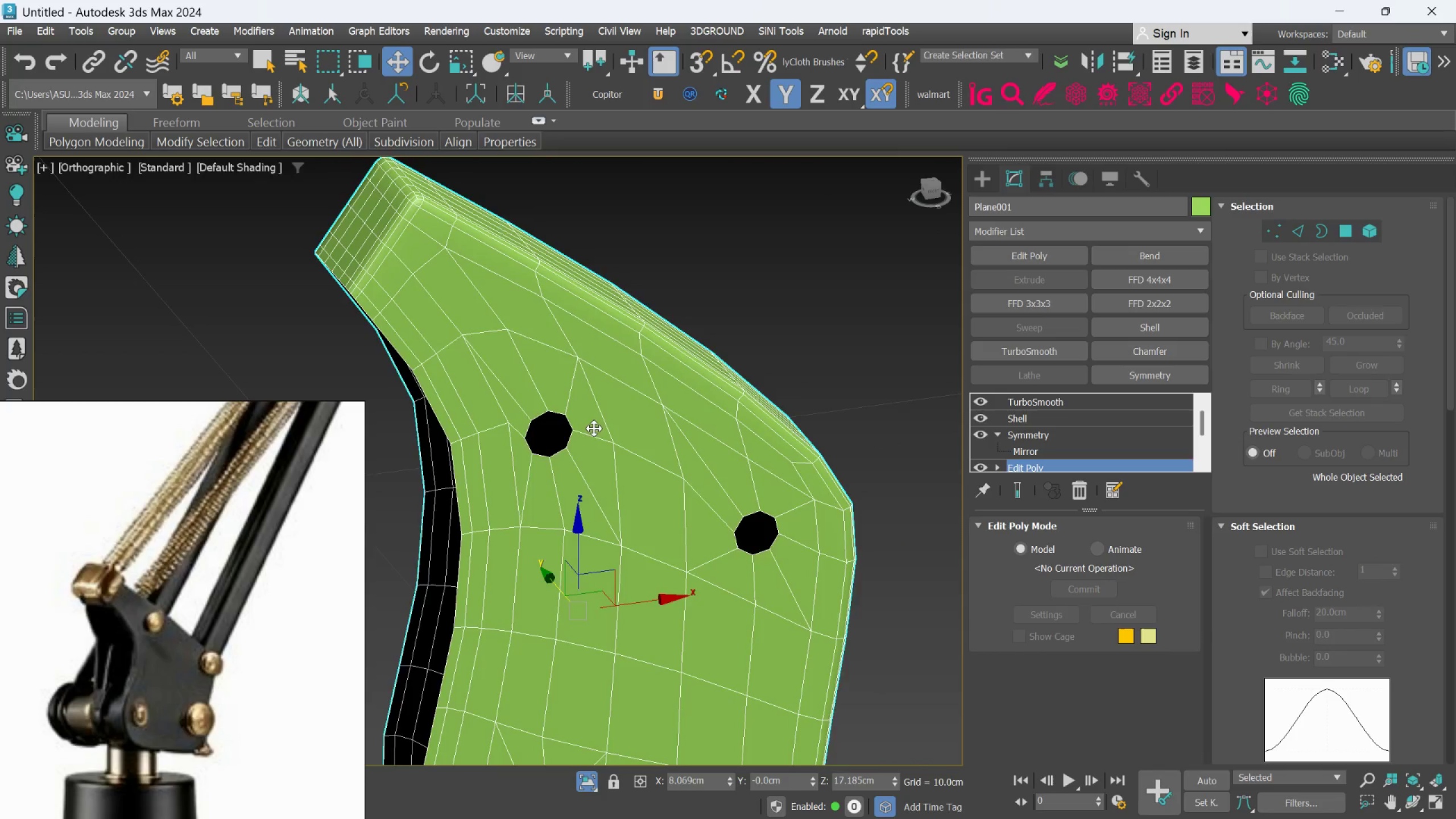 
scroll: coordinate [594, 428], scroll_direction: up, amount: 1.0
 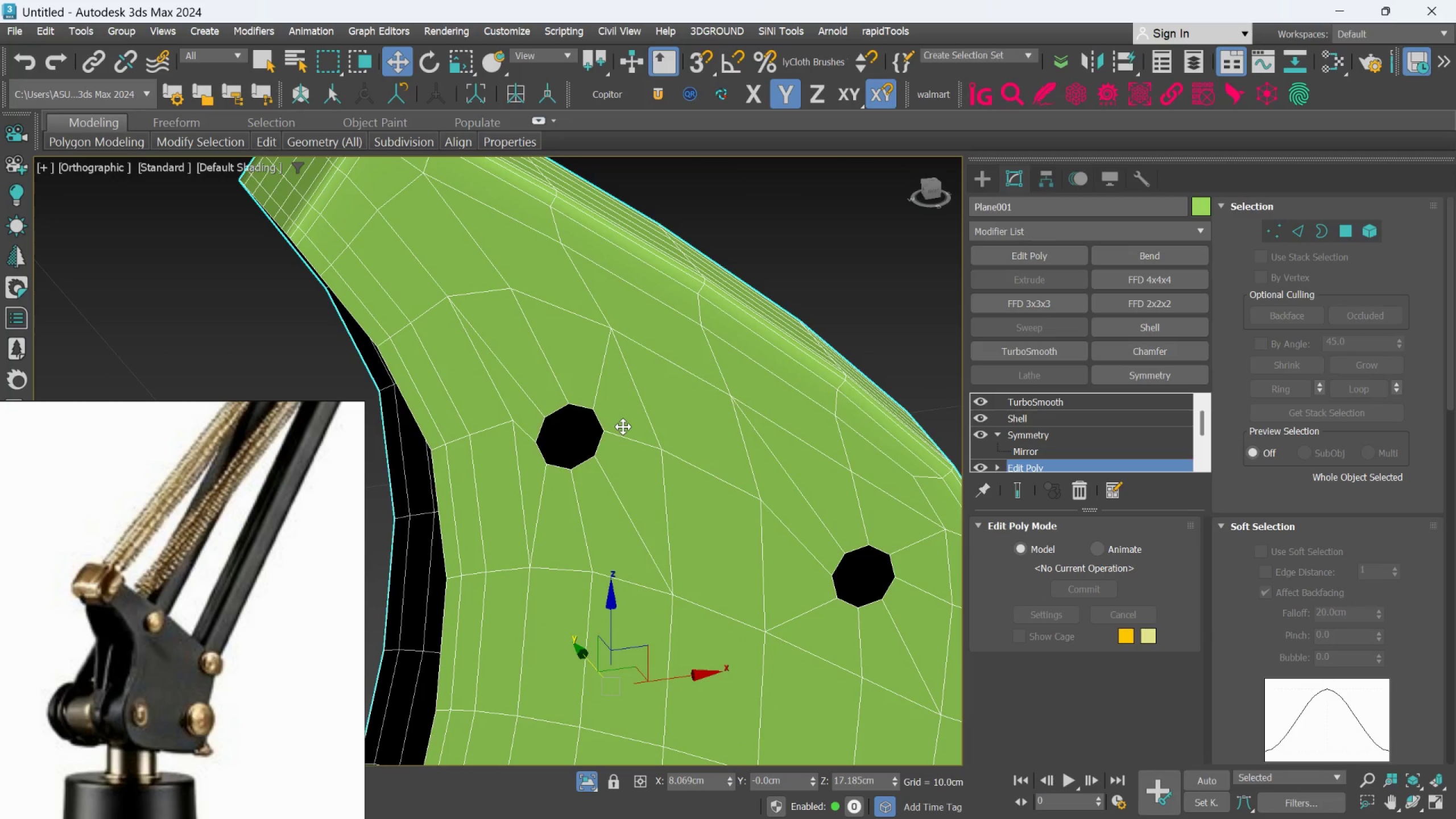 
hold_key(key=AltLeft, duration=1.5)
 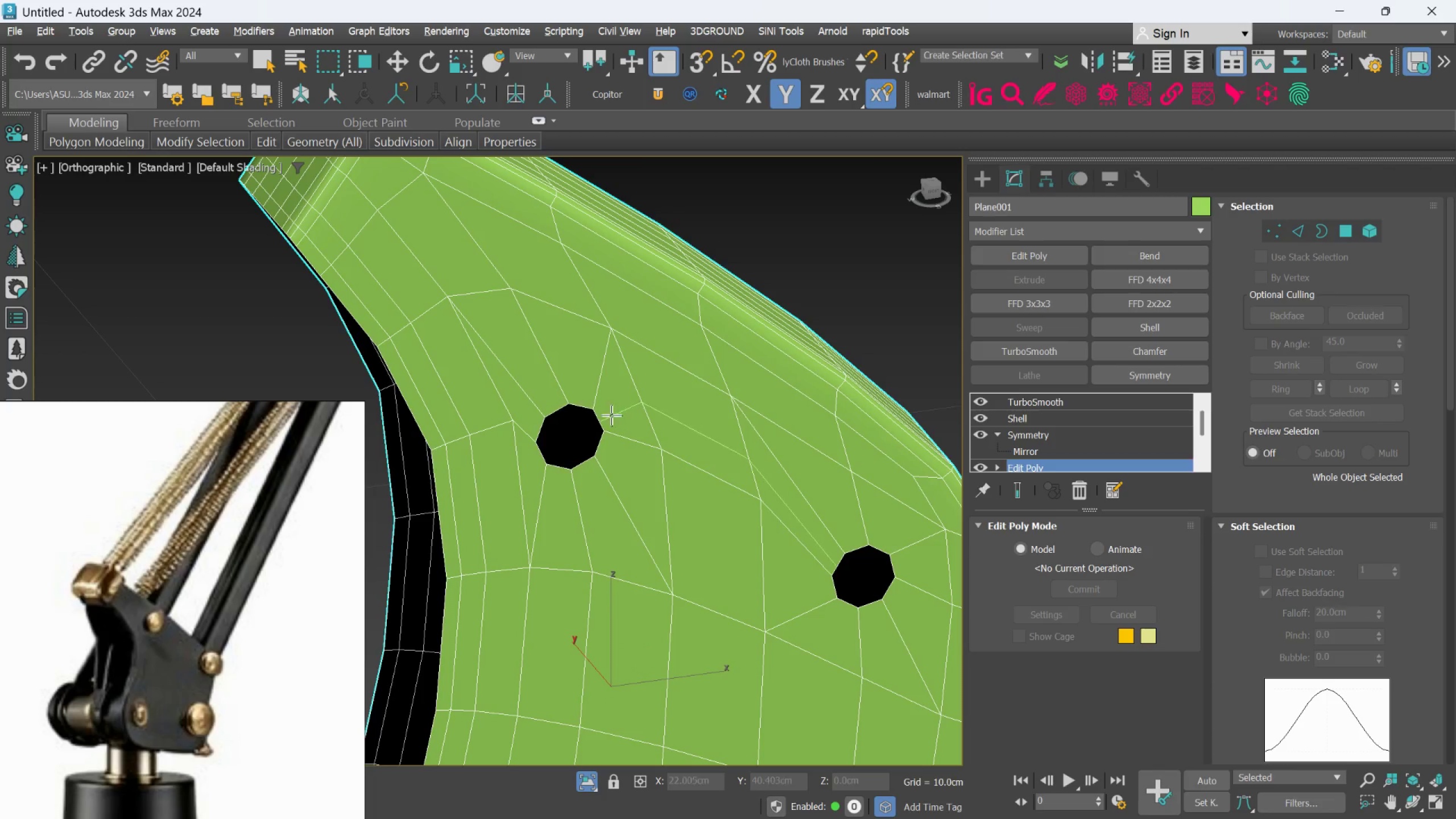 
key(Alt+1)
 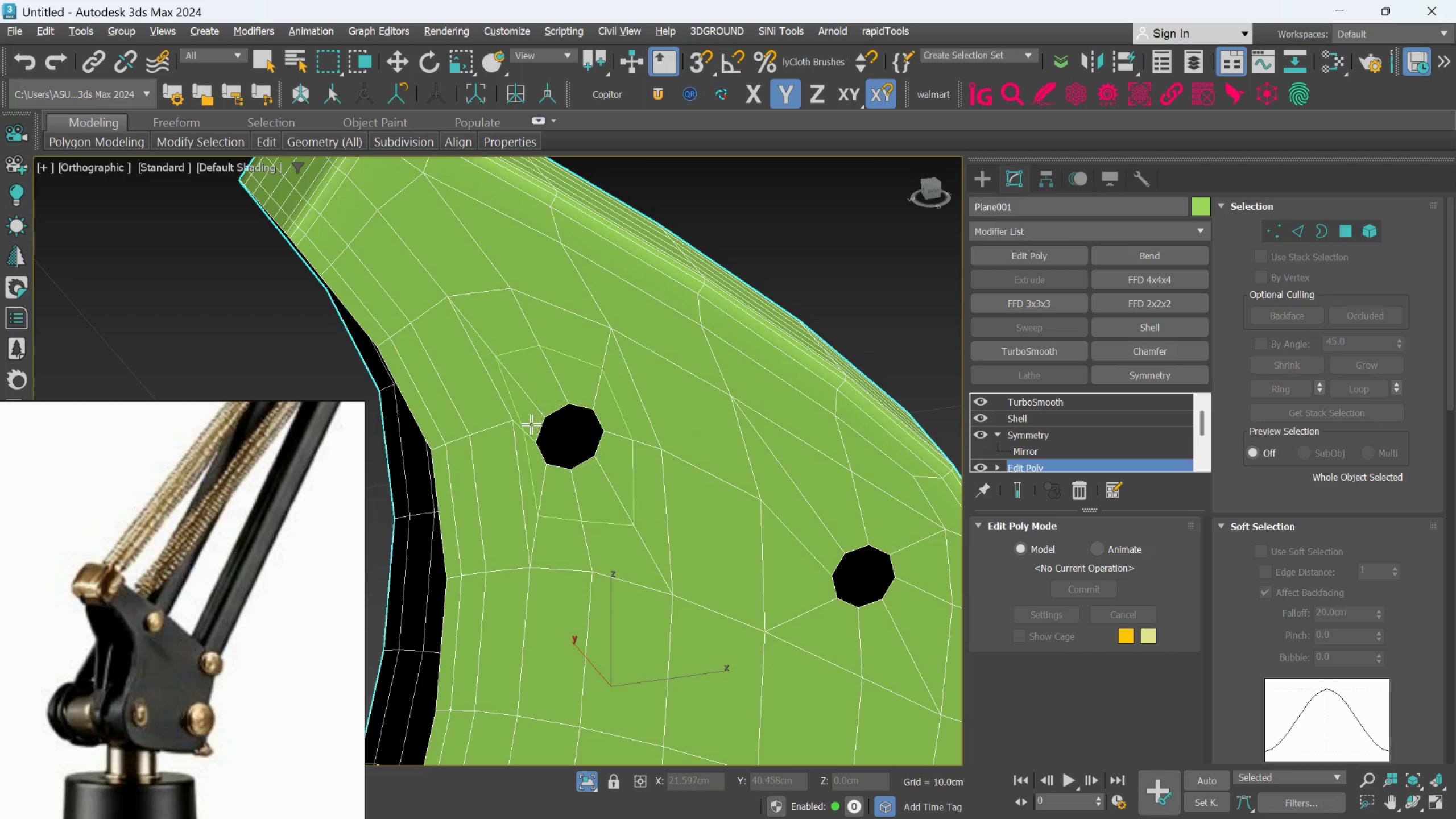 
scroll: coordinate [619, 400], scroll_direction: up, amount: 3.0
 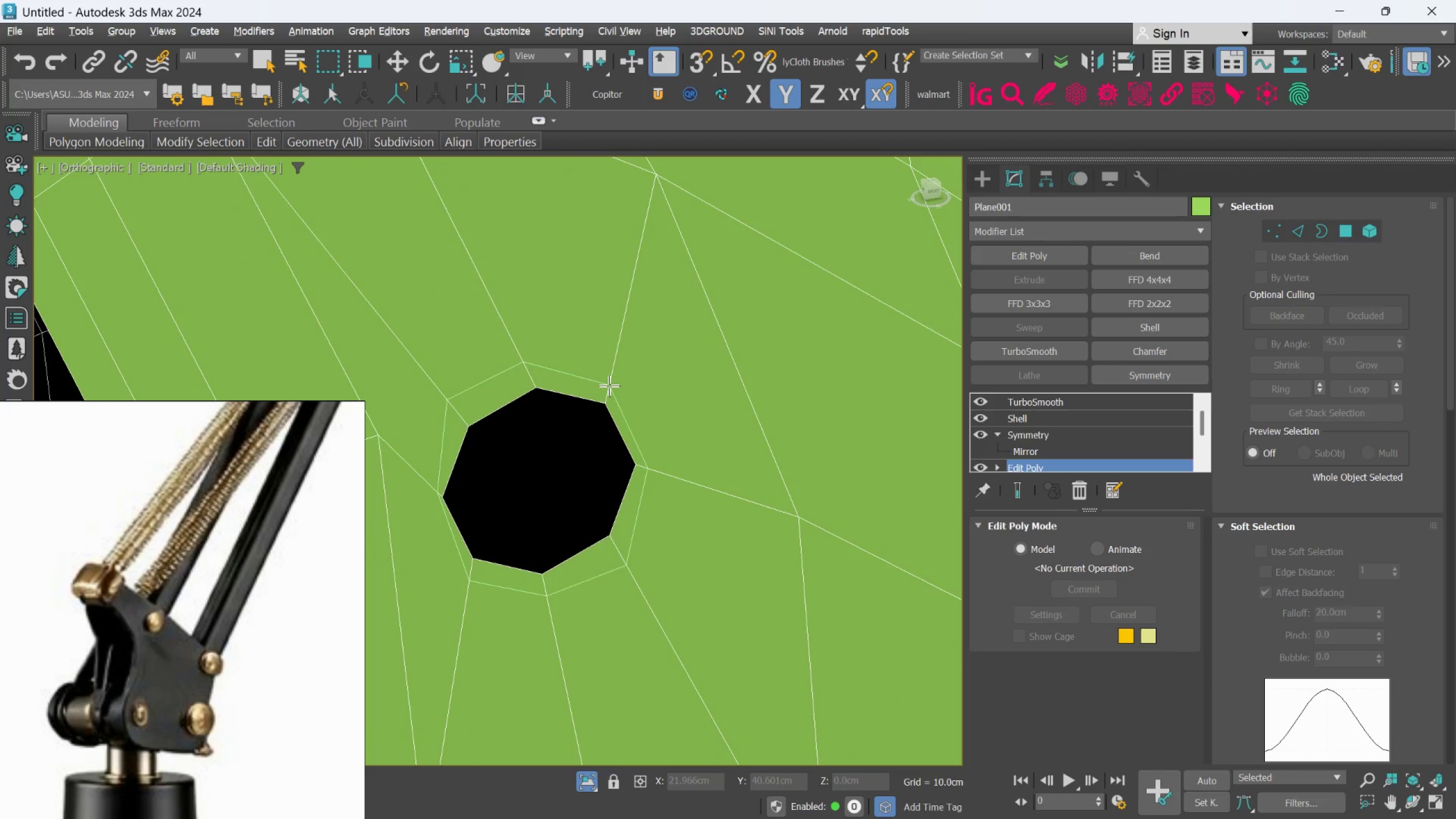 
left_click([609, 385])
 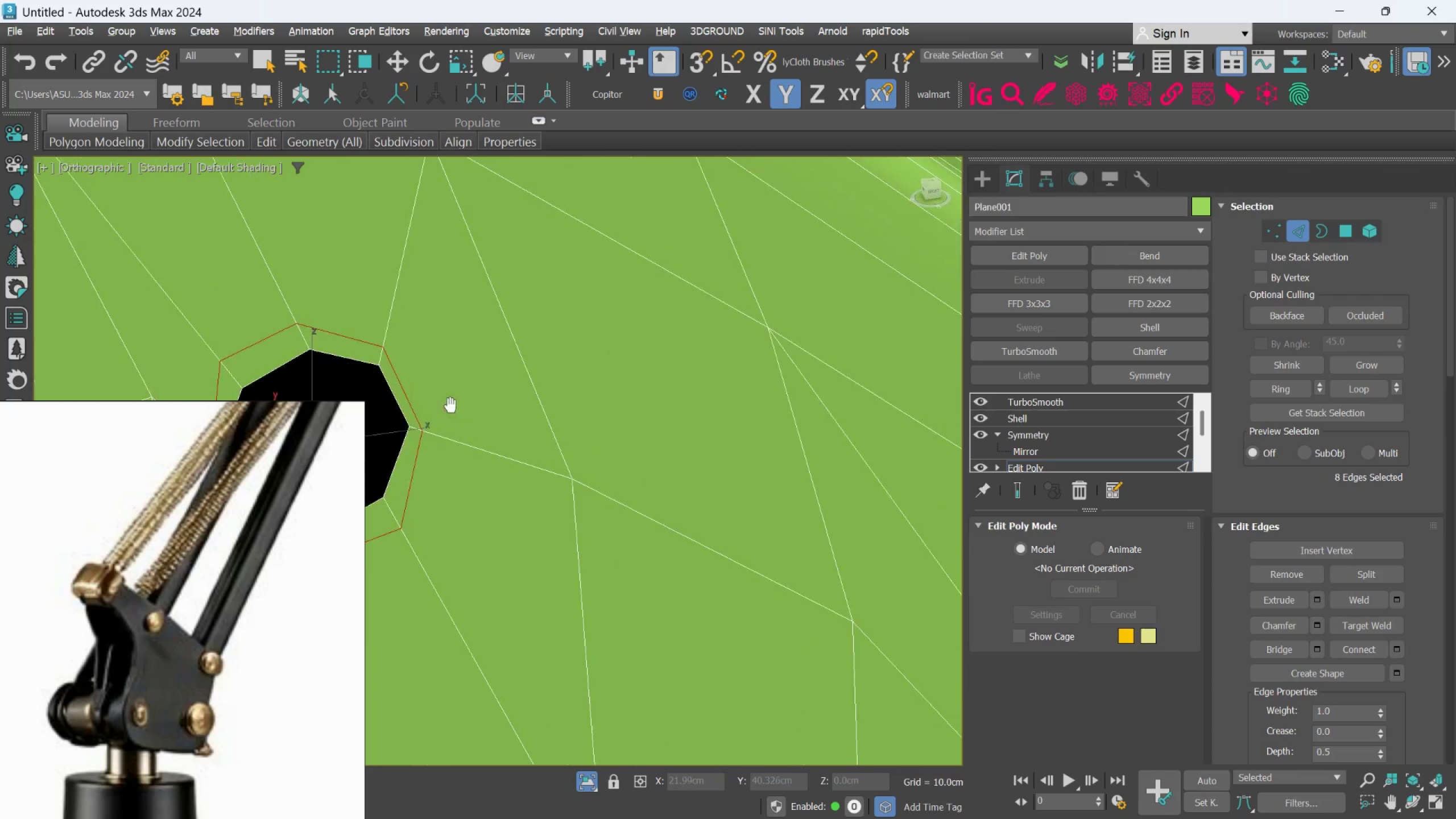 
scroll: coordinate [592, 432], scroll_direction: down, amount: 2.0
 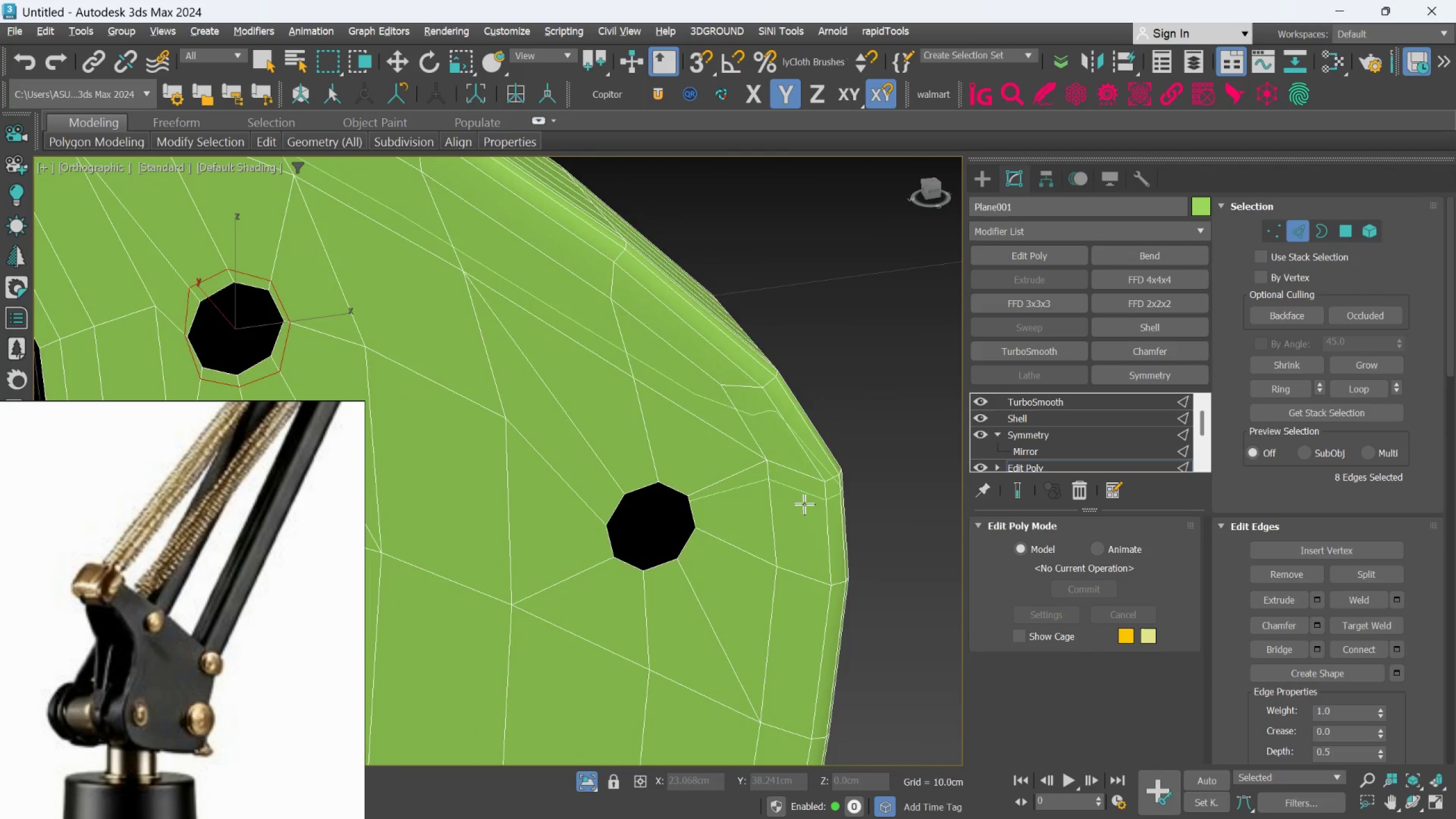 
scroll: coordinate [783, 511], scroll_direction: up, amount: 2.0
 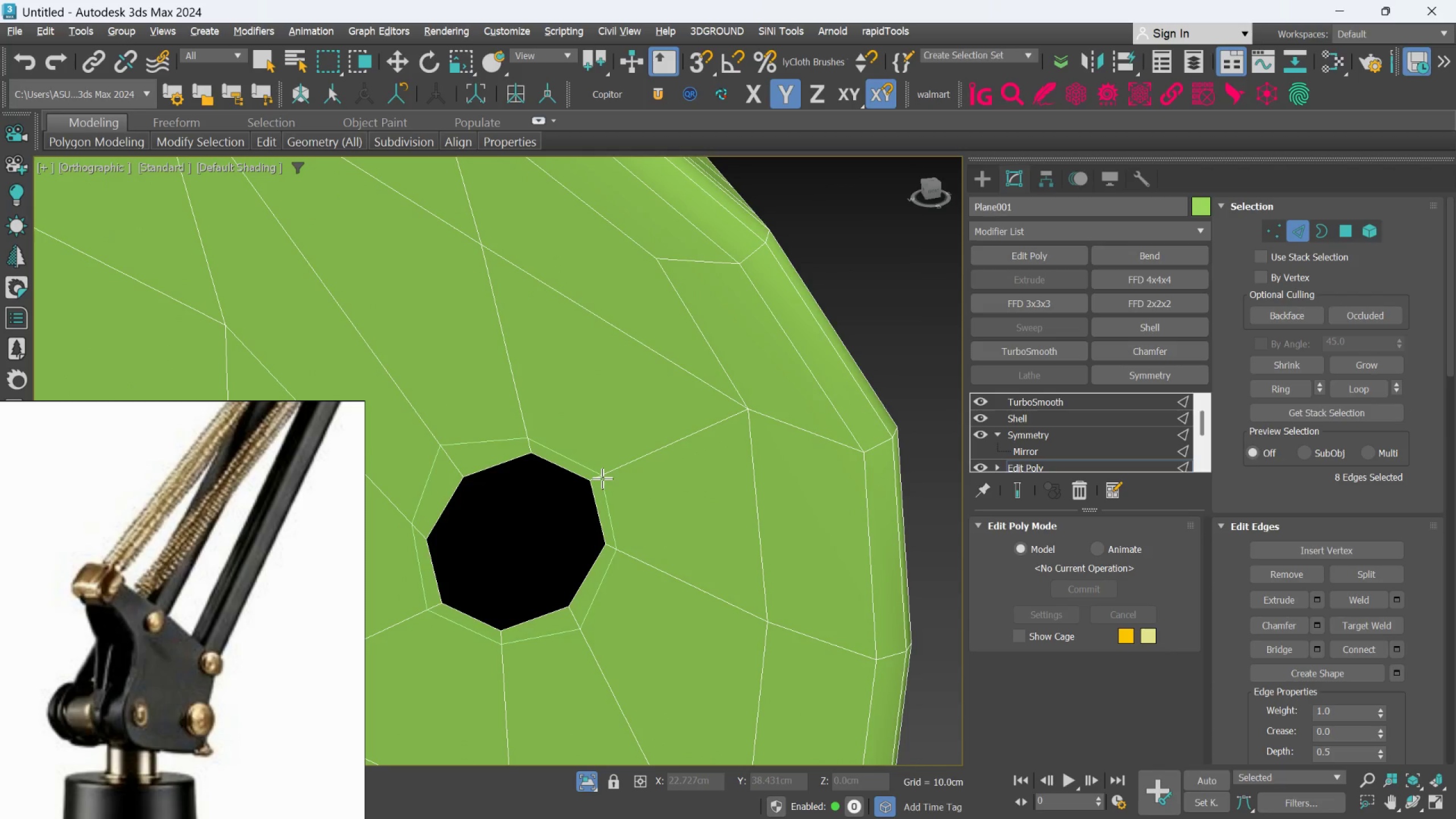 
left_click([602, 479])
 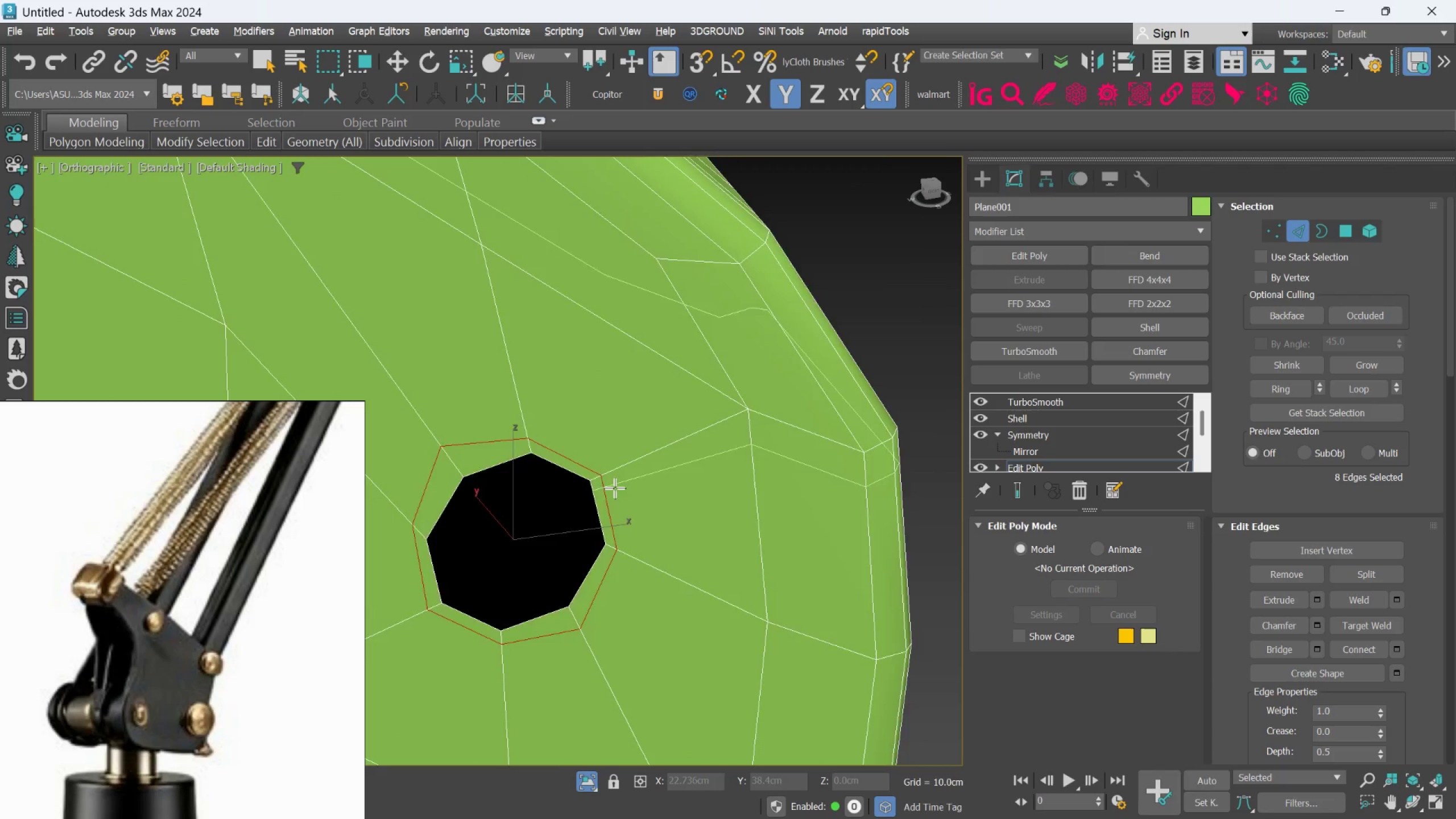 
scroll: coordinate [624, 498], scroll_direction: down, amount: 2.0
 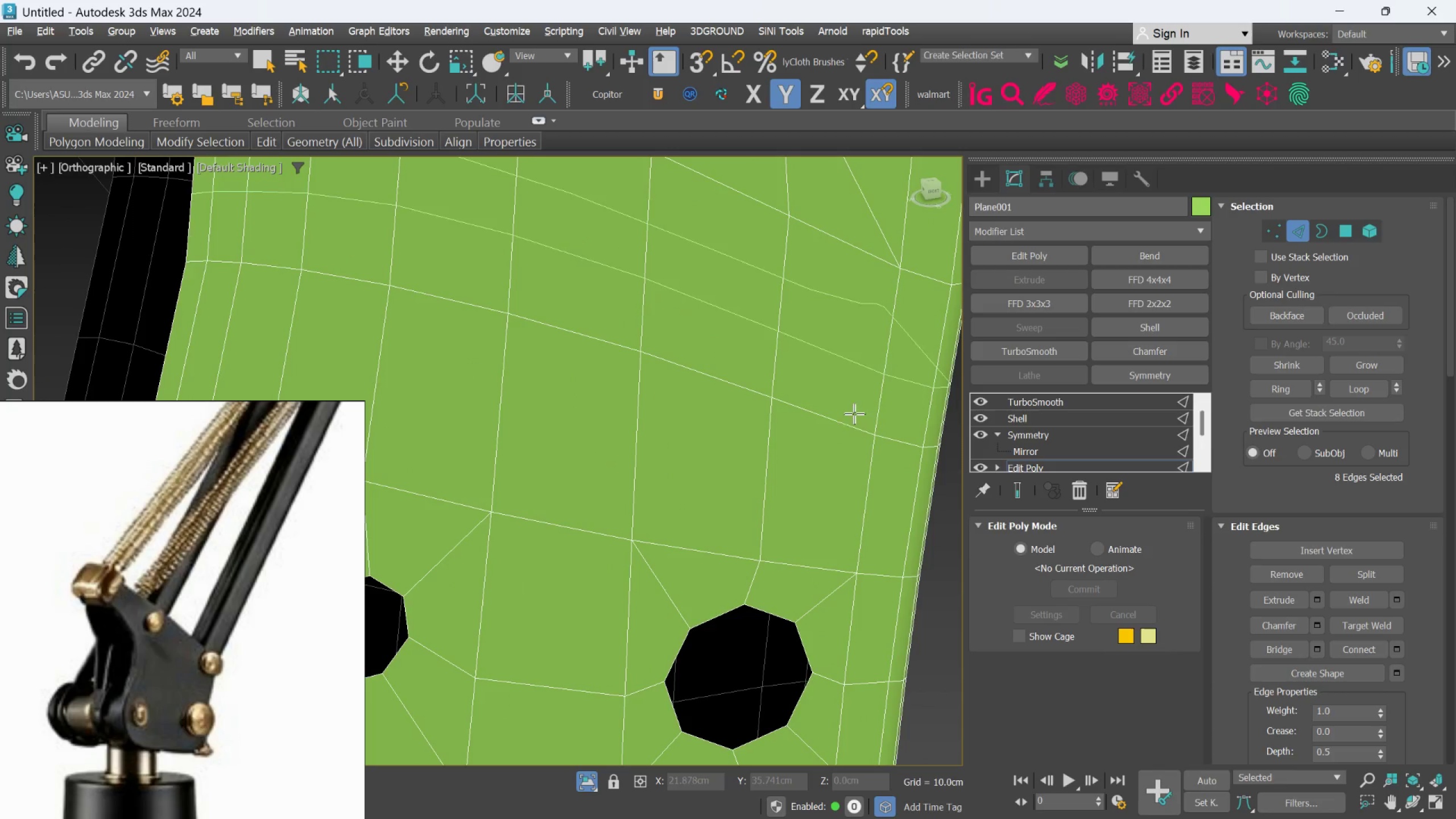 
scroll: coordinate [806, 599], scroll_direction: up, amount: 1.0
 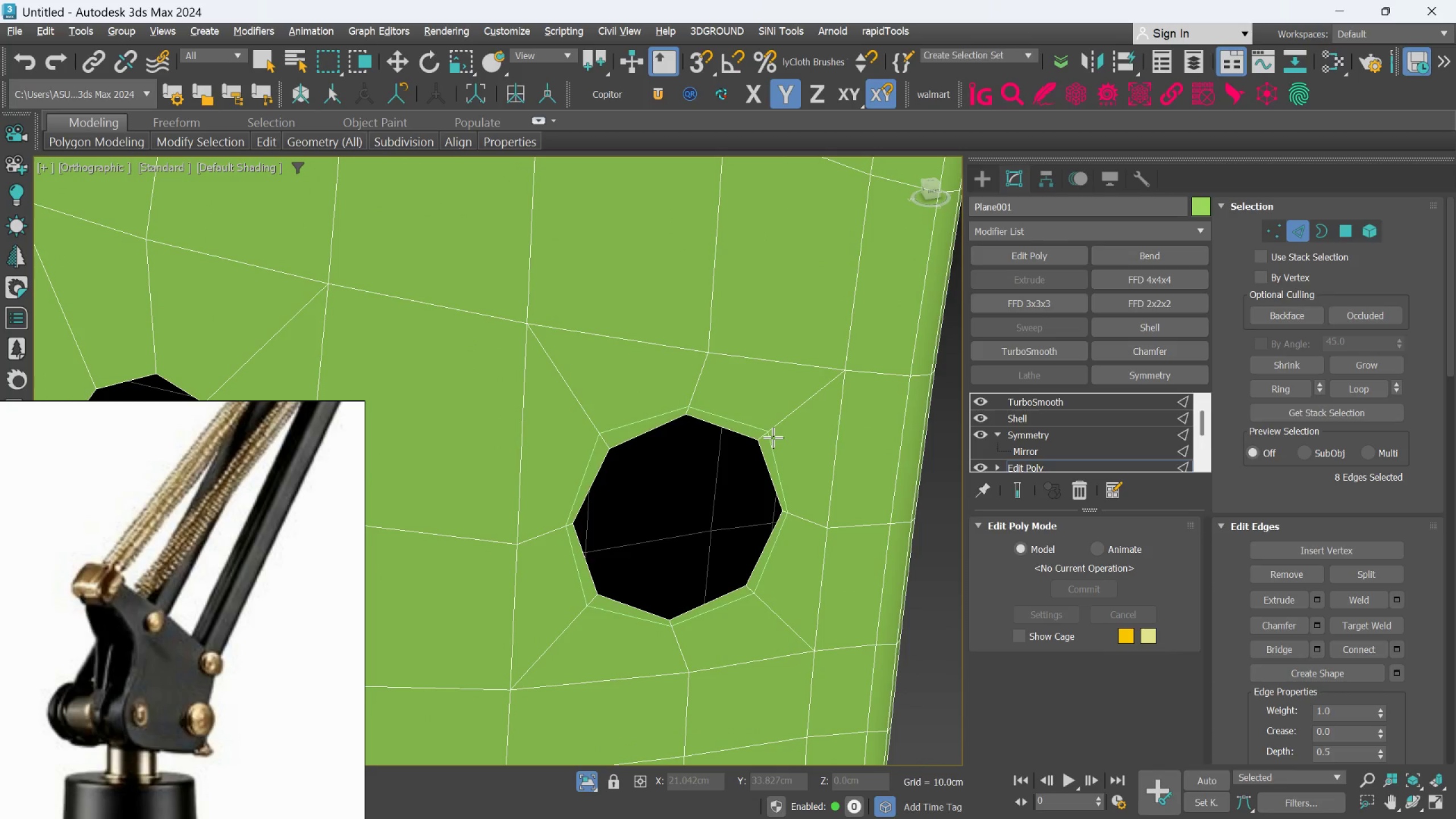 
left_click([775, 432])
 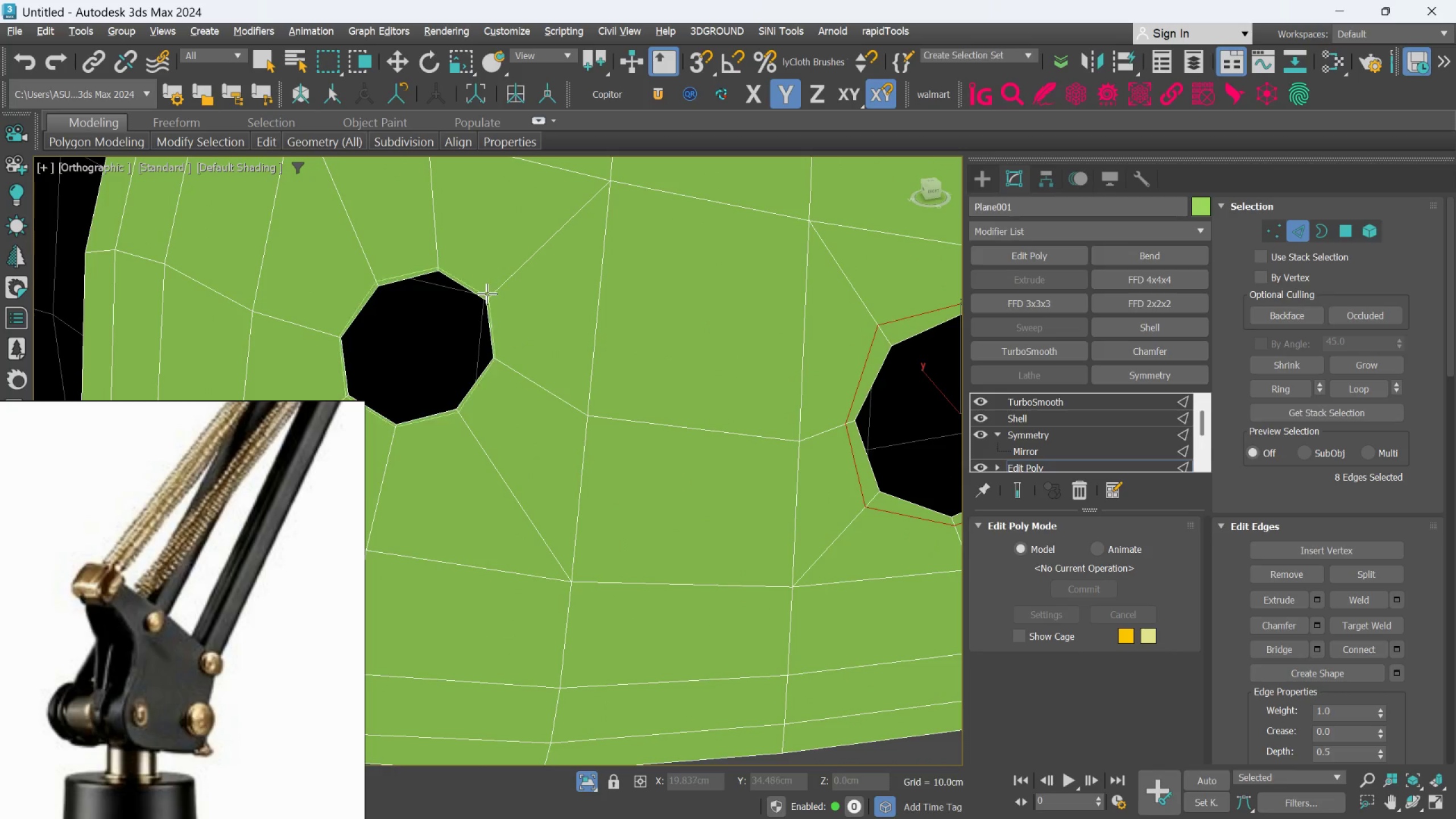 
left_click([487, 278])
 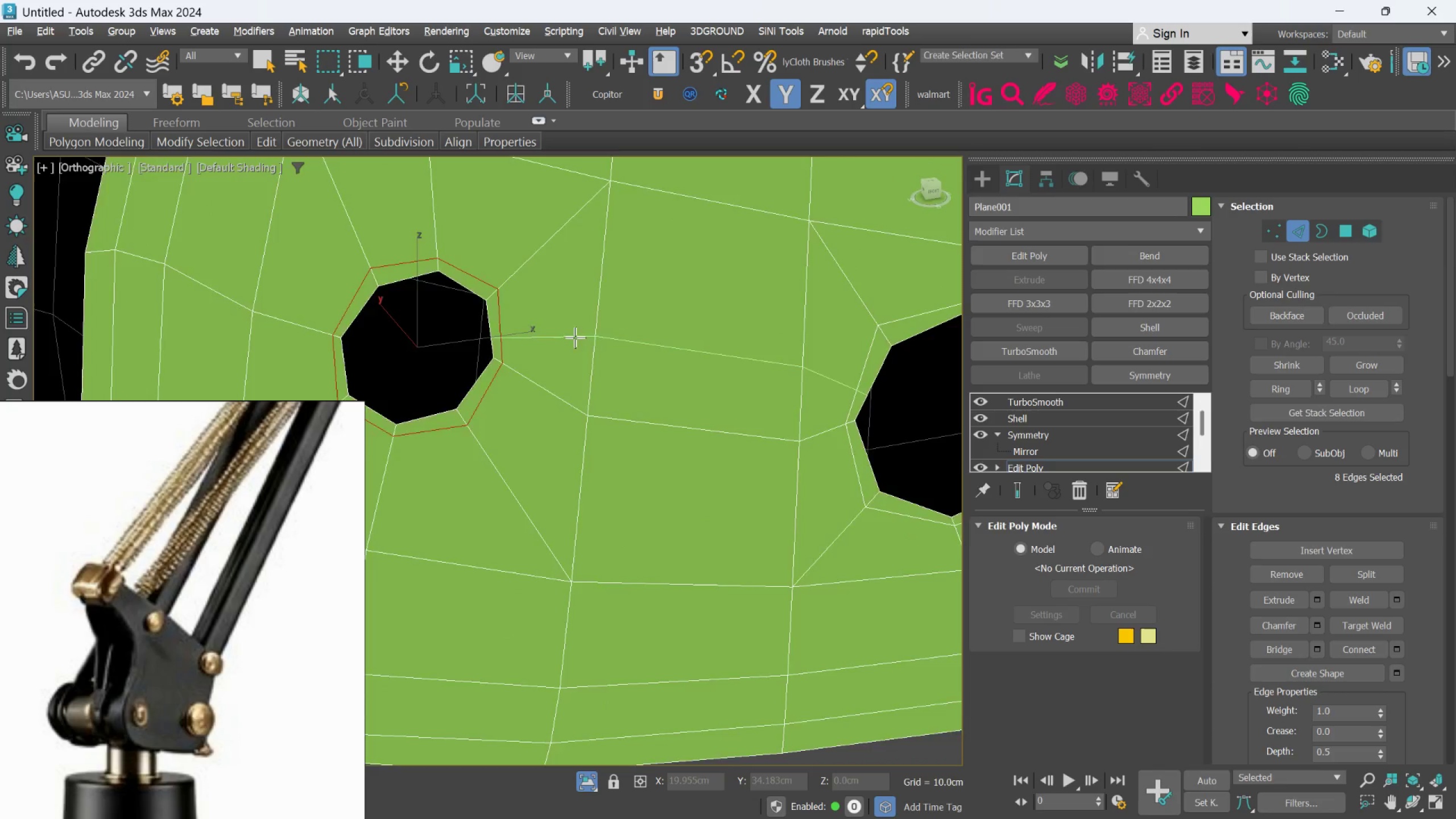 
scroll: coordinate [572, 355], scroll_direction: down, amount: 4.0
 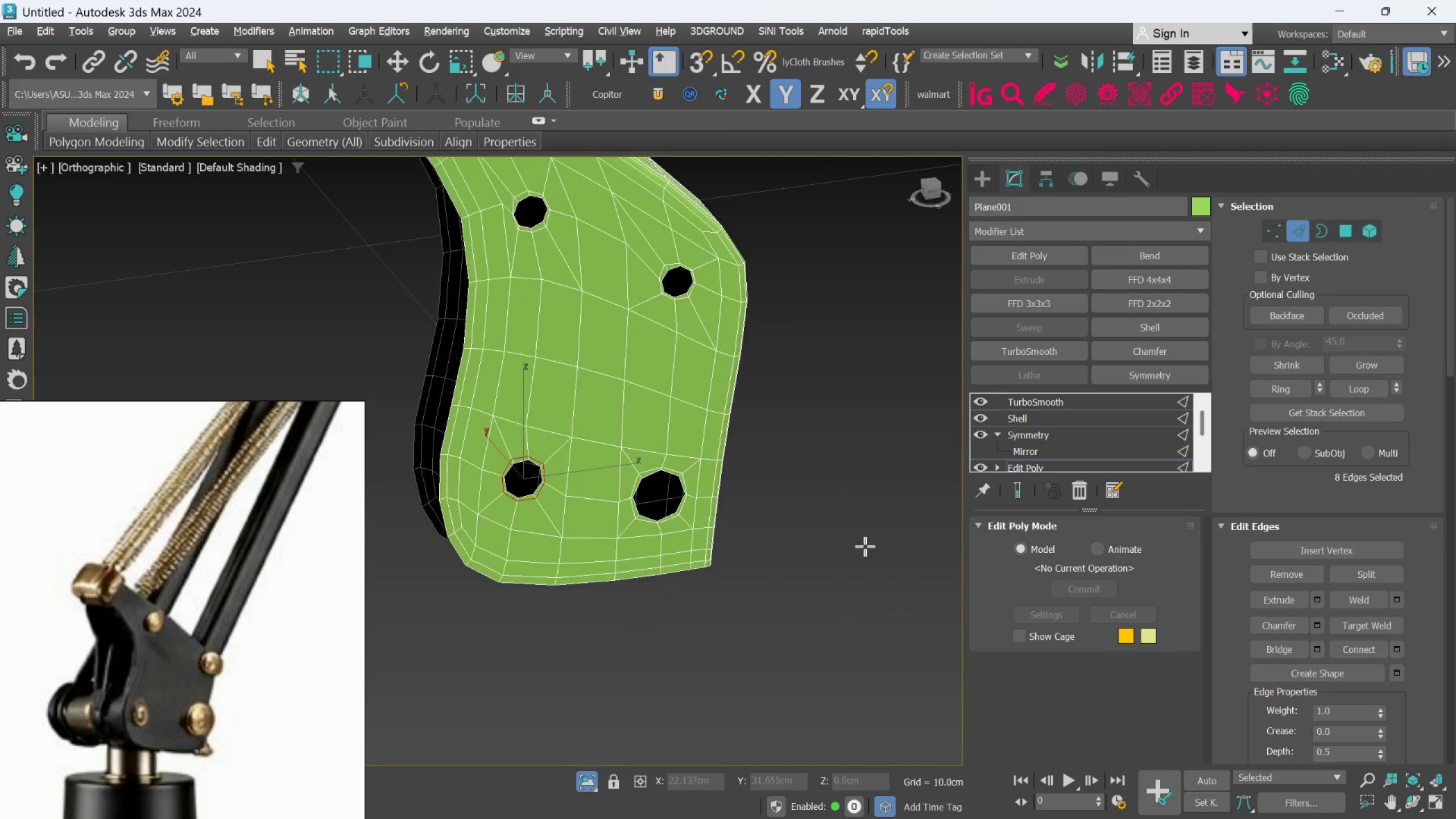 
hold_key(key=AltLeft, duration=1.41)
 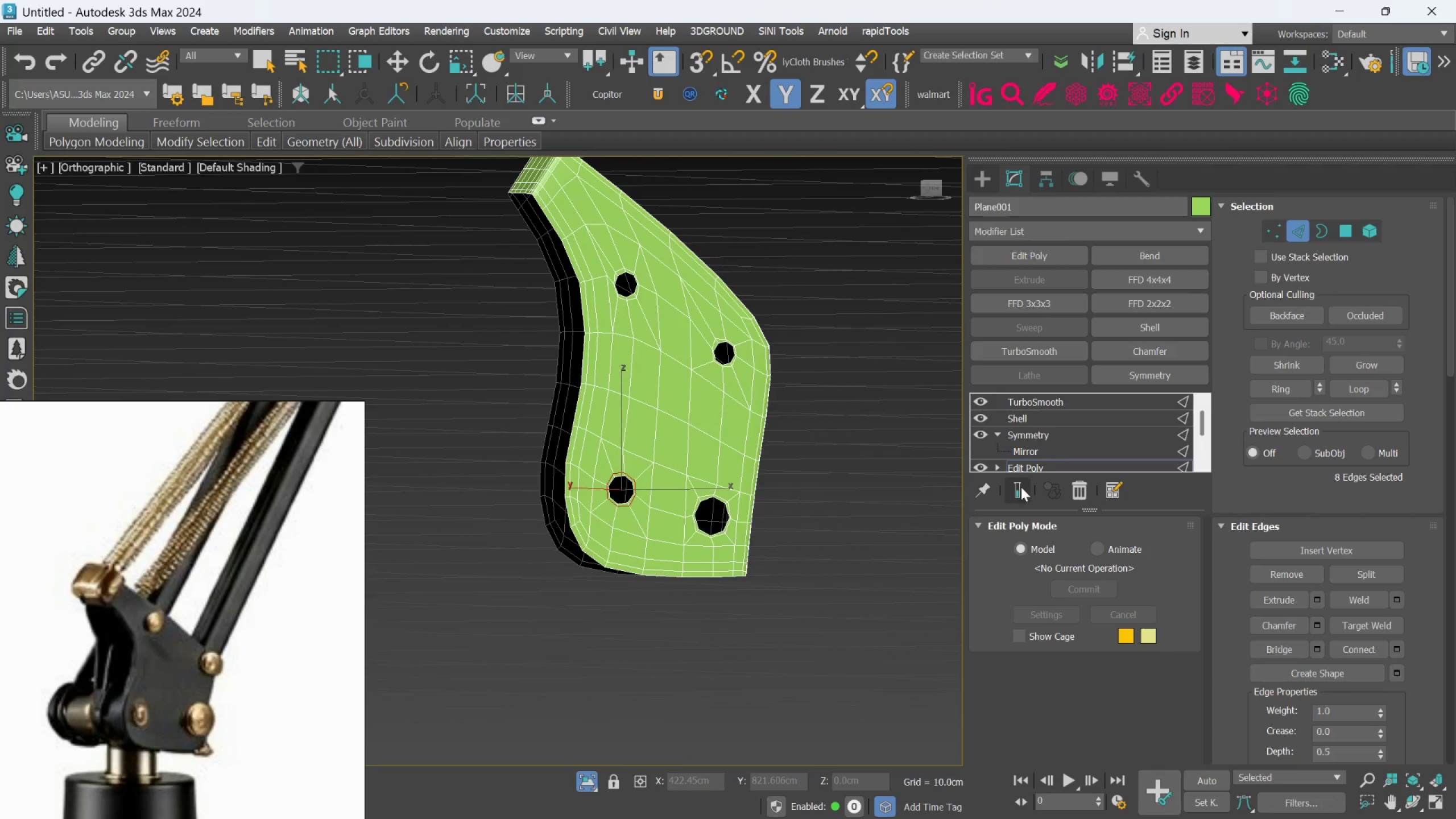 
scroll: coordinate [857, 516], scroll_direction: down, amount: 1.0
 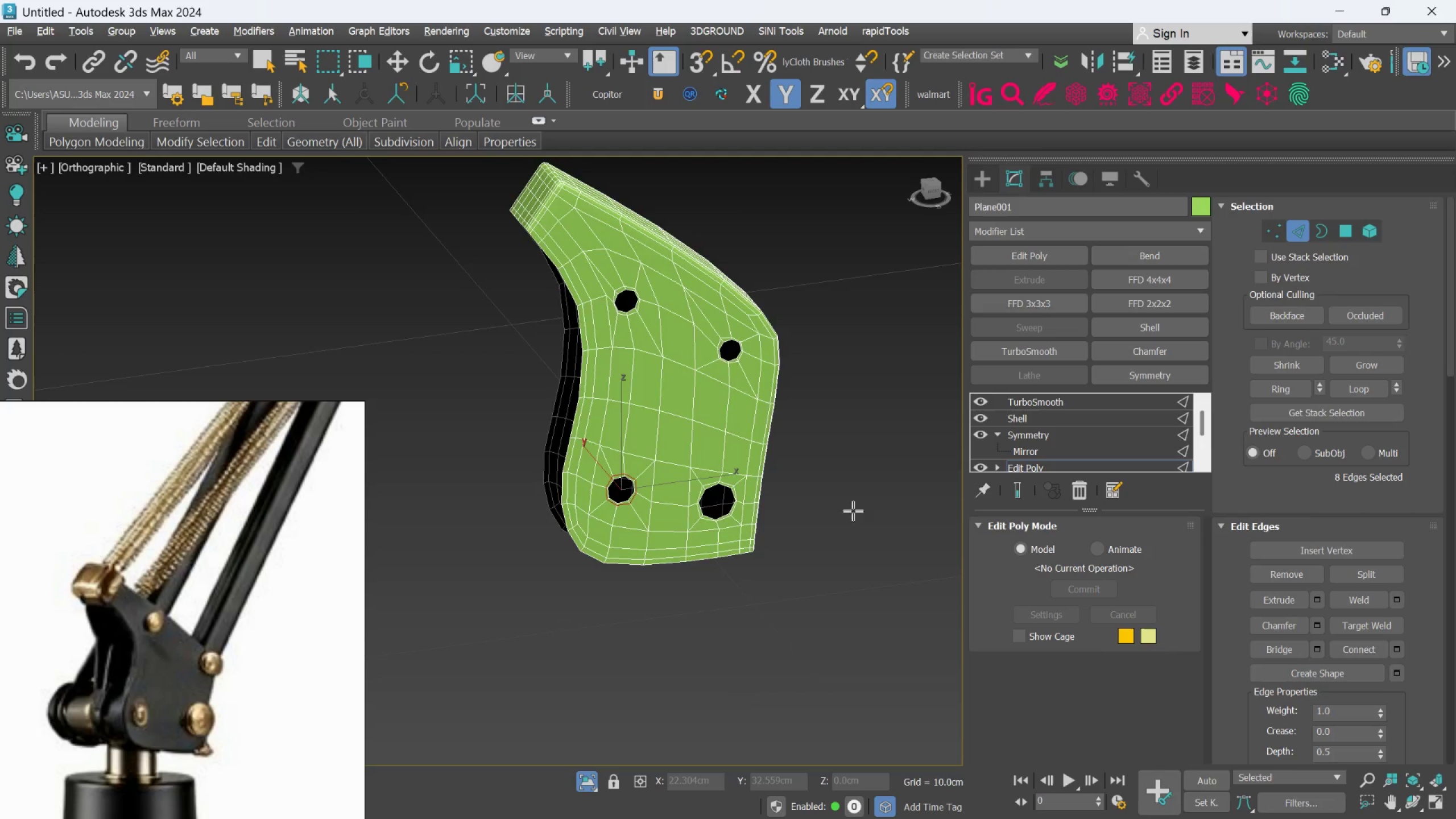 
left_click([1021, 487])
 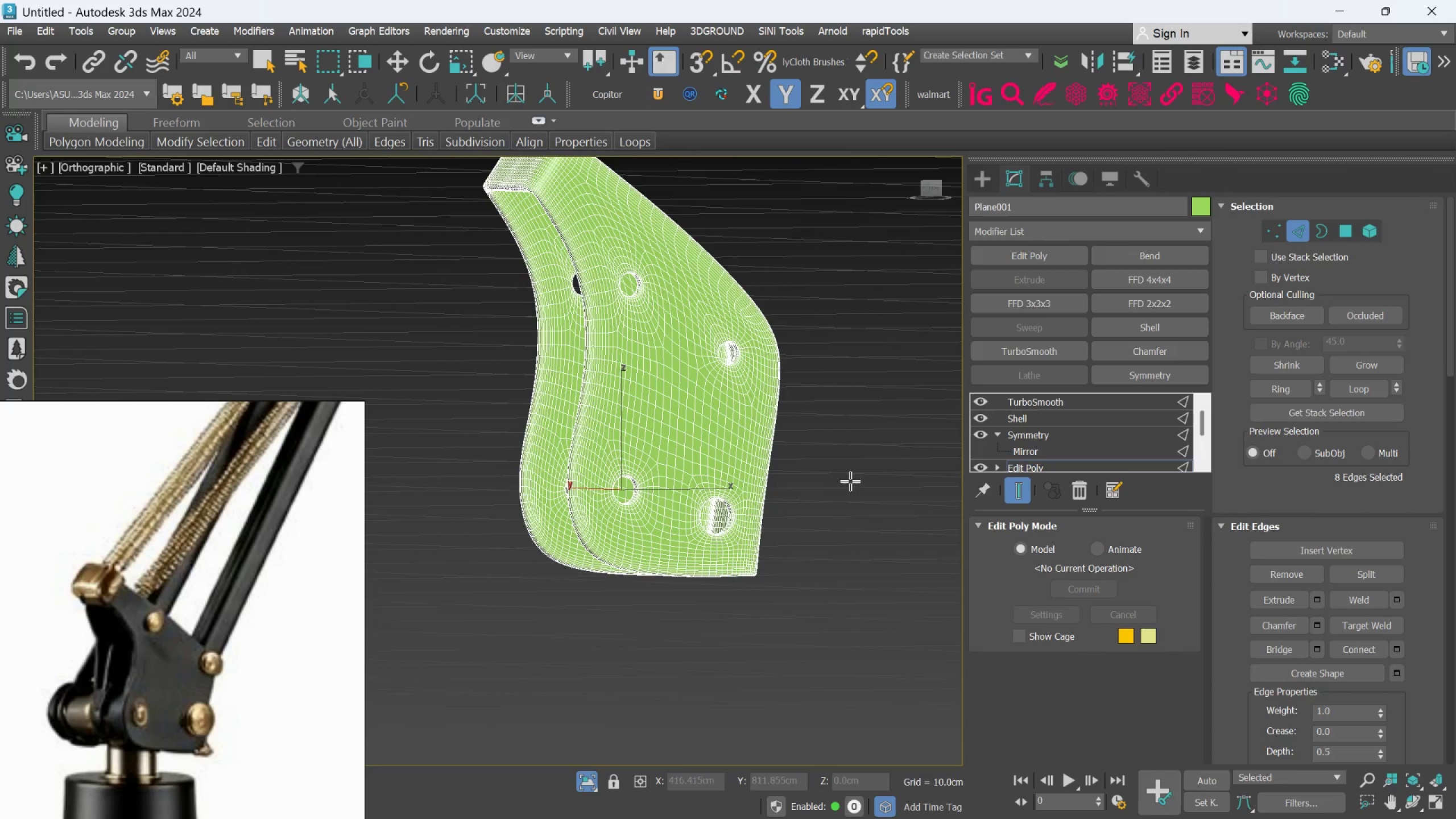 
hold_key(key=AltLeft, duration=0.81)
 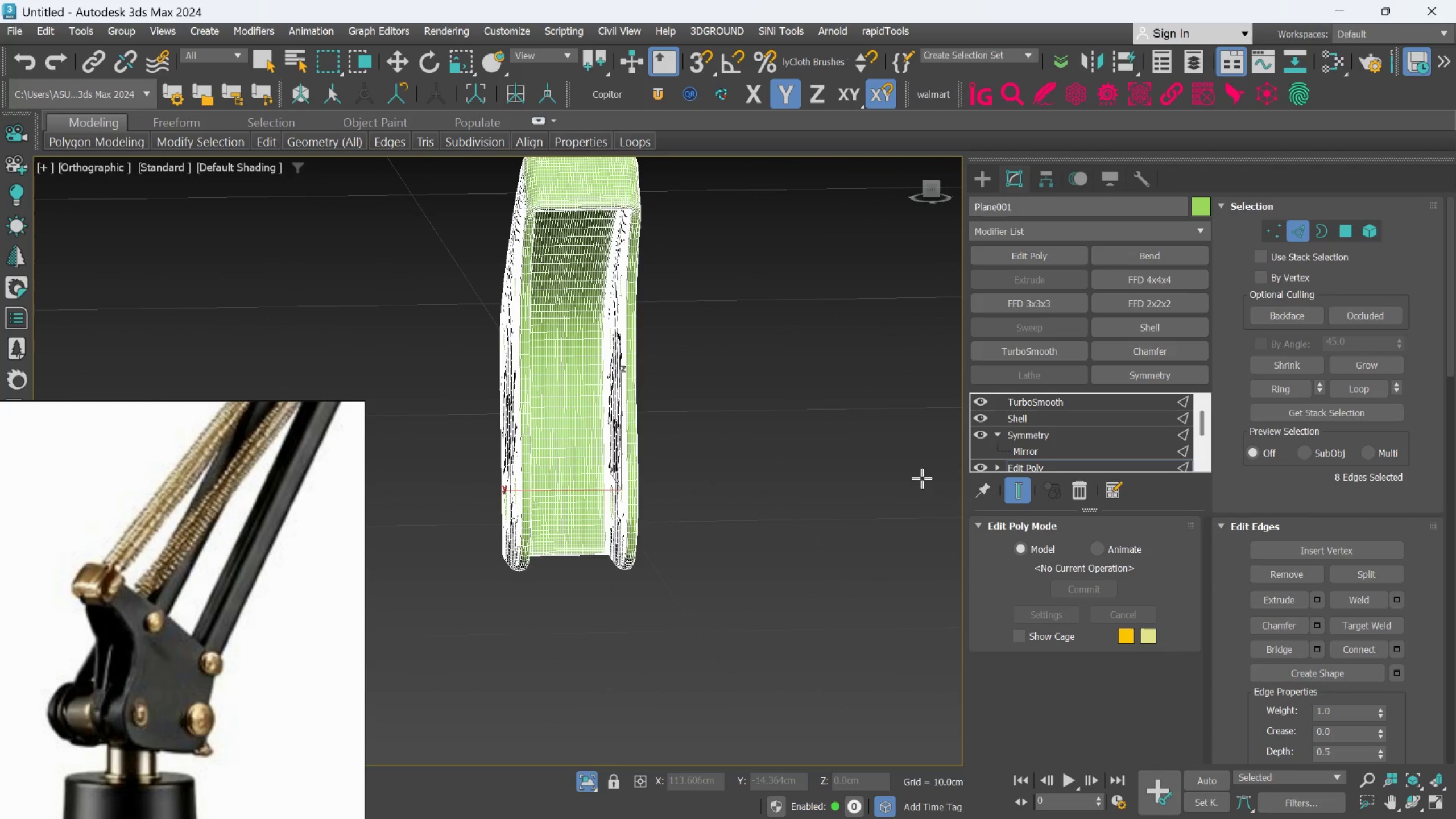 
key(F4)
 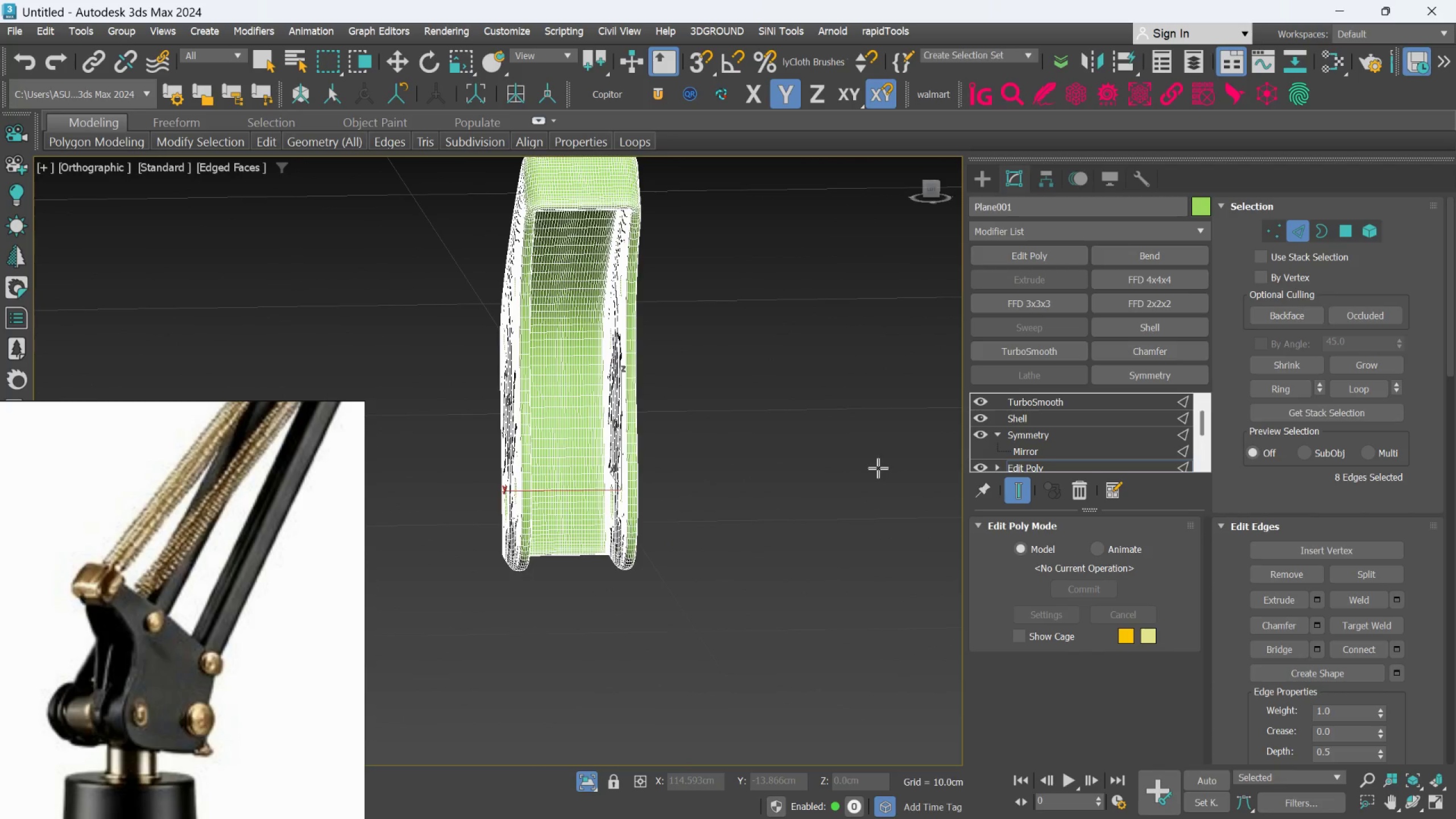 
key(F3)
 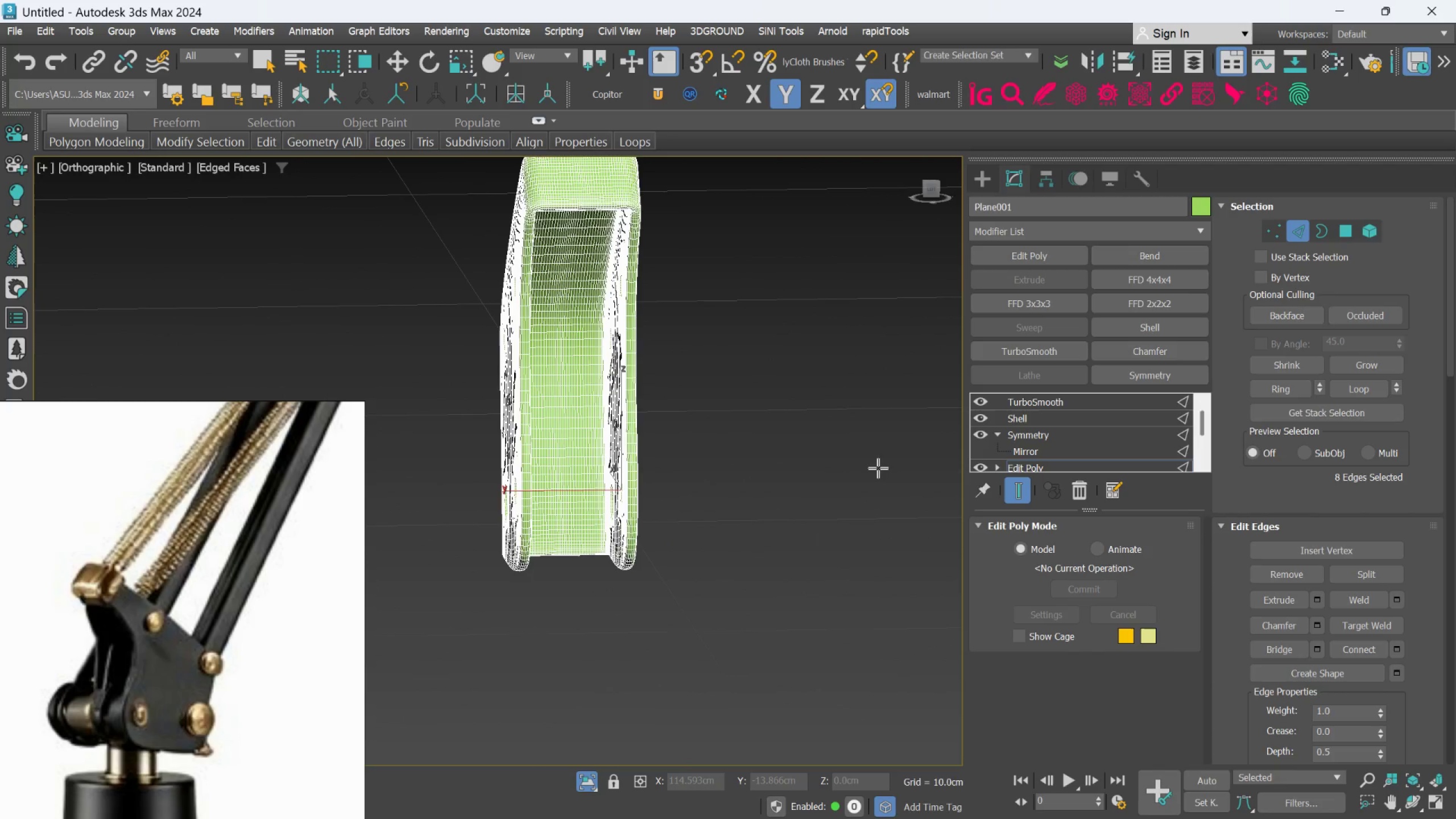 
key(F3)
 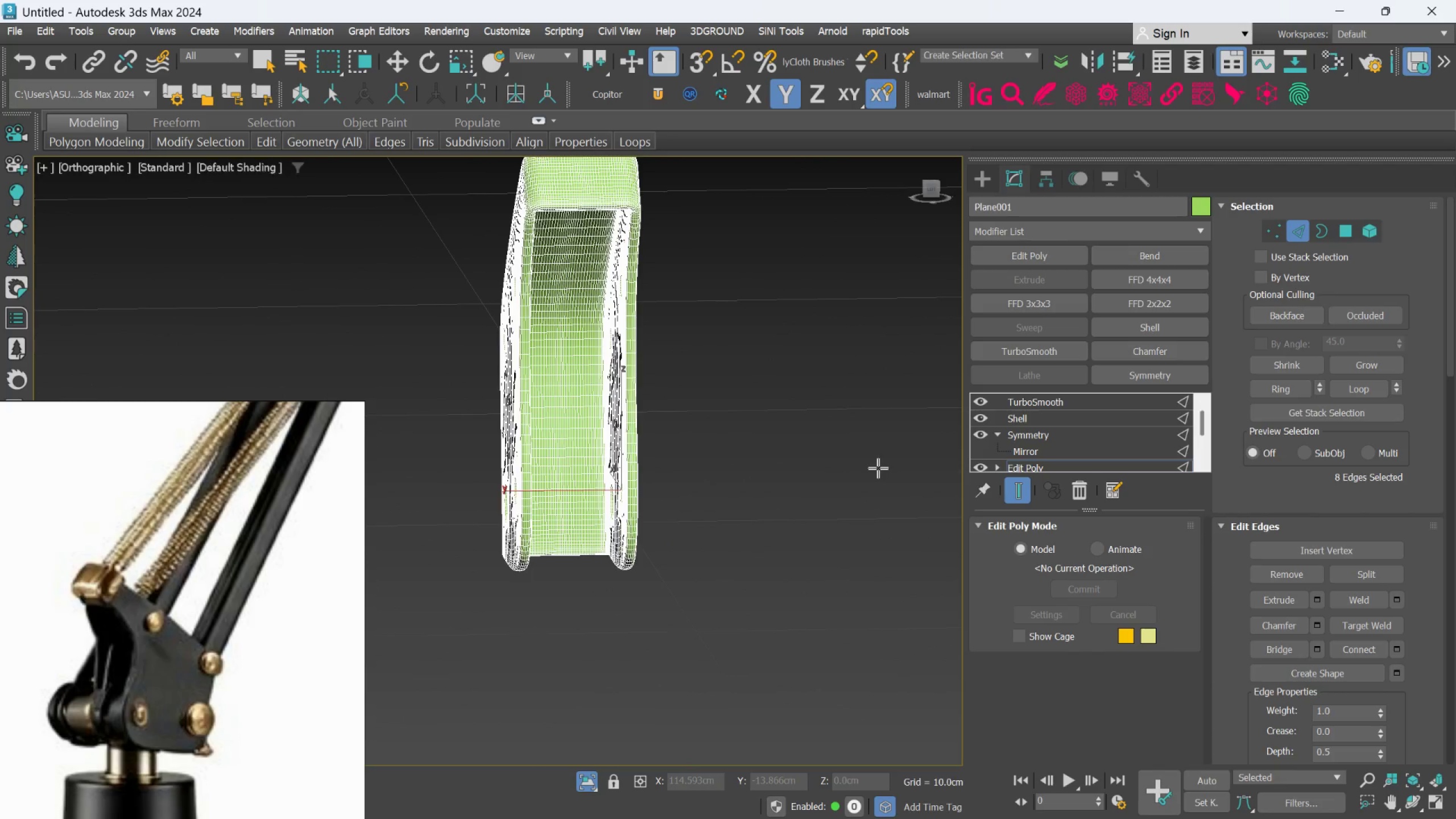 
key(F4)
 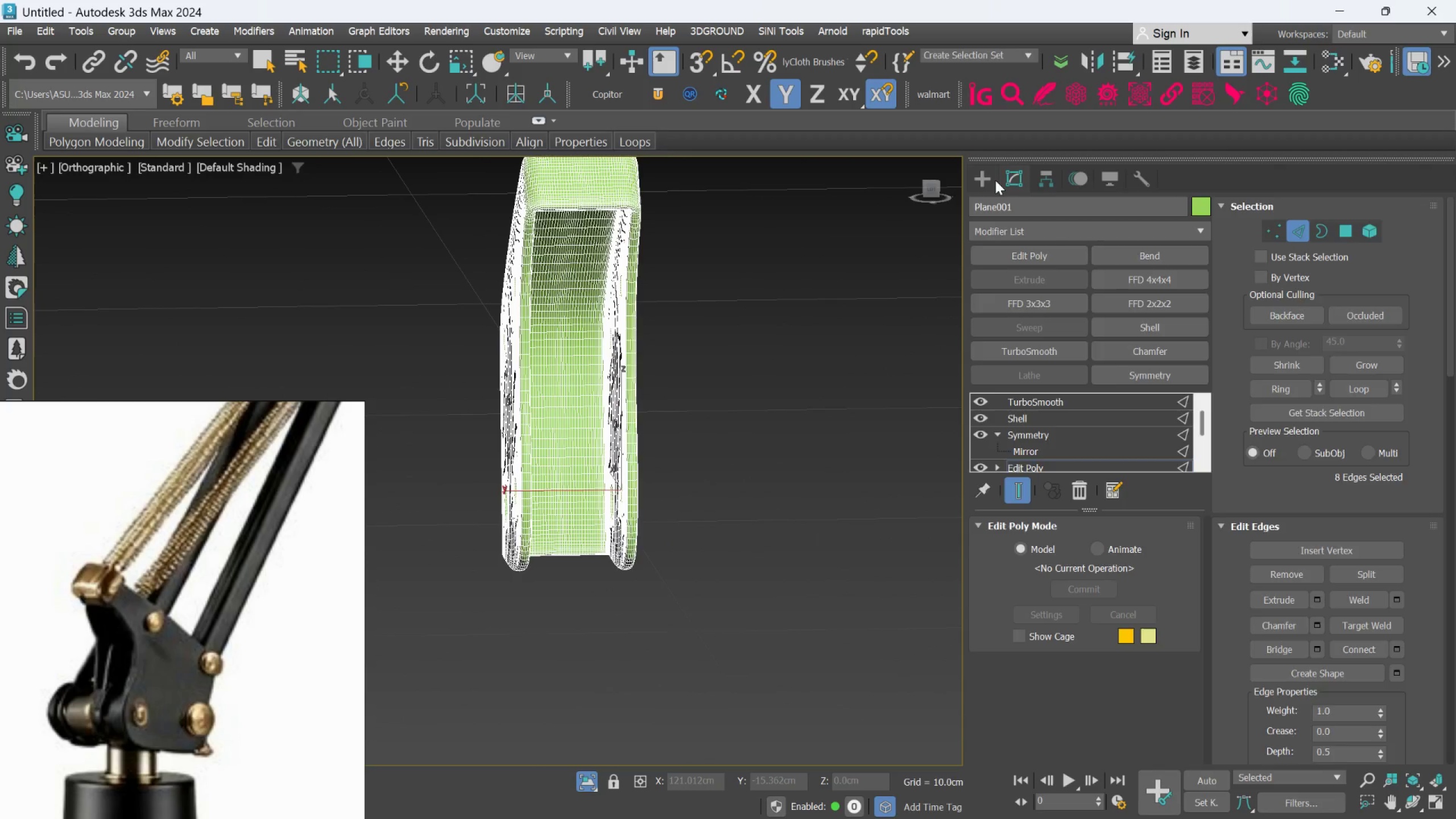 
double_click([842, 289])
 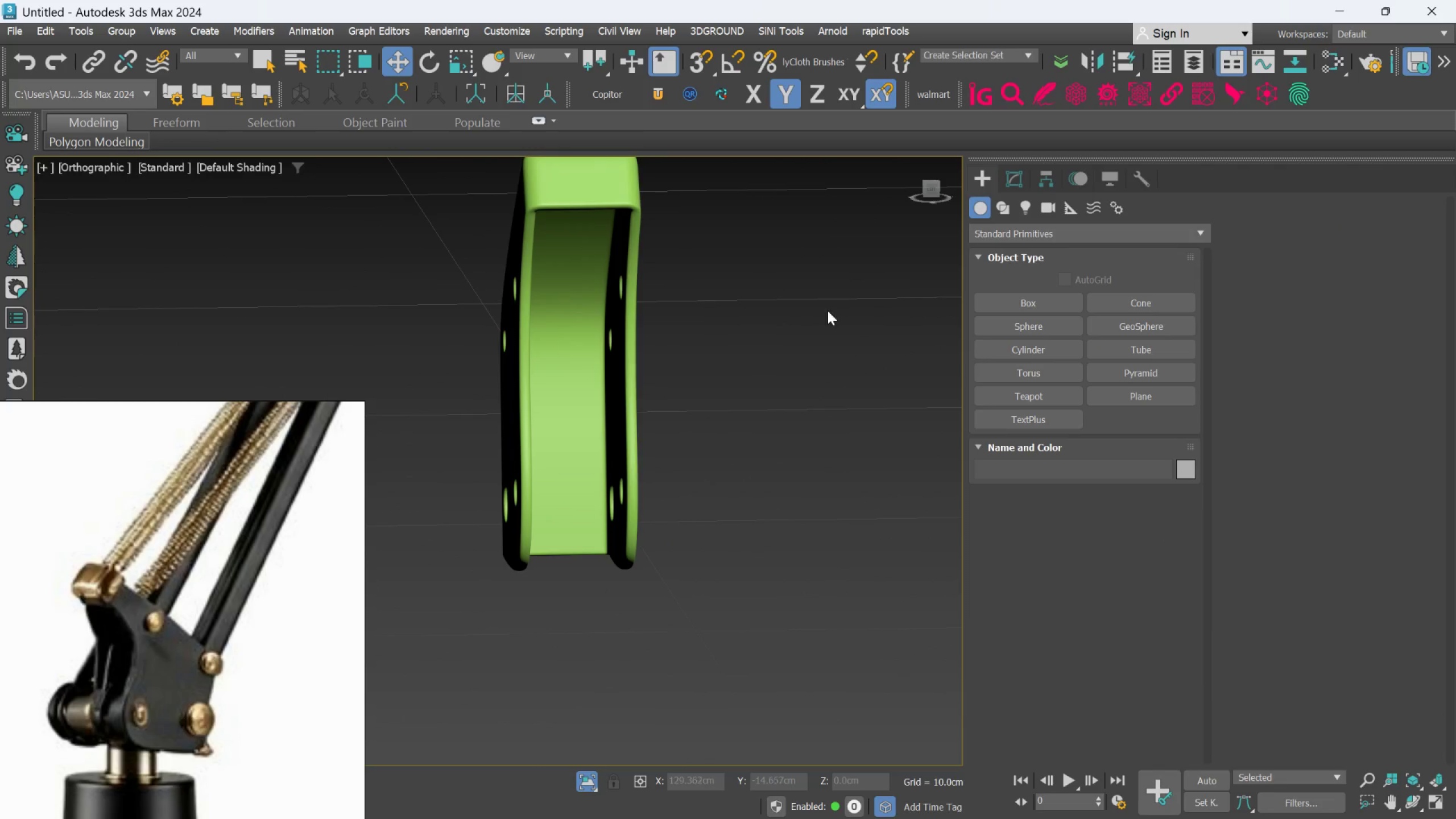 
hold_key(key=AltLeft, duration=0.53)
 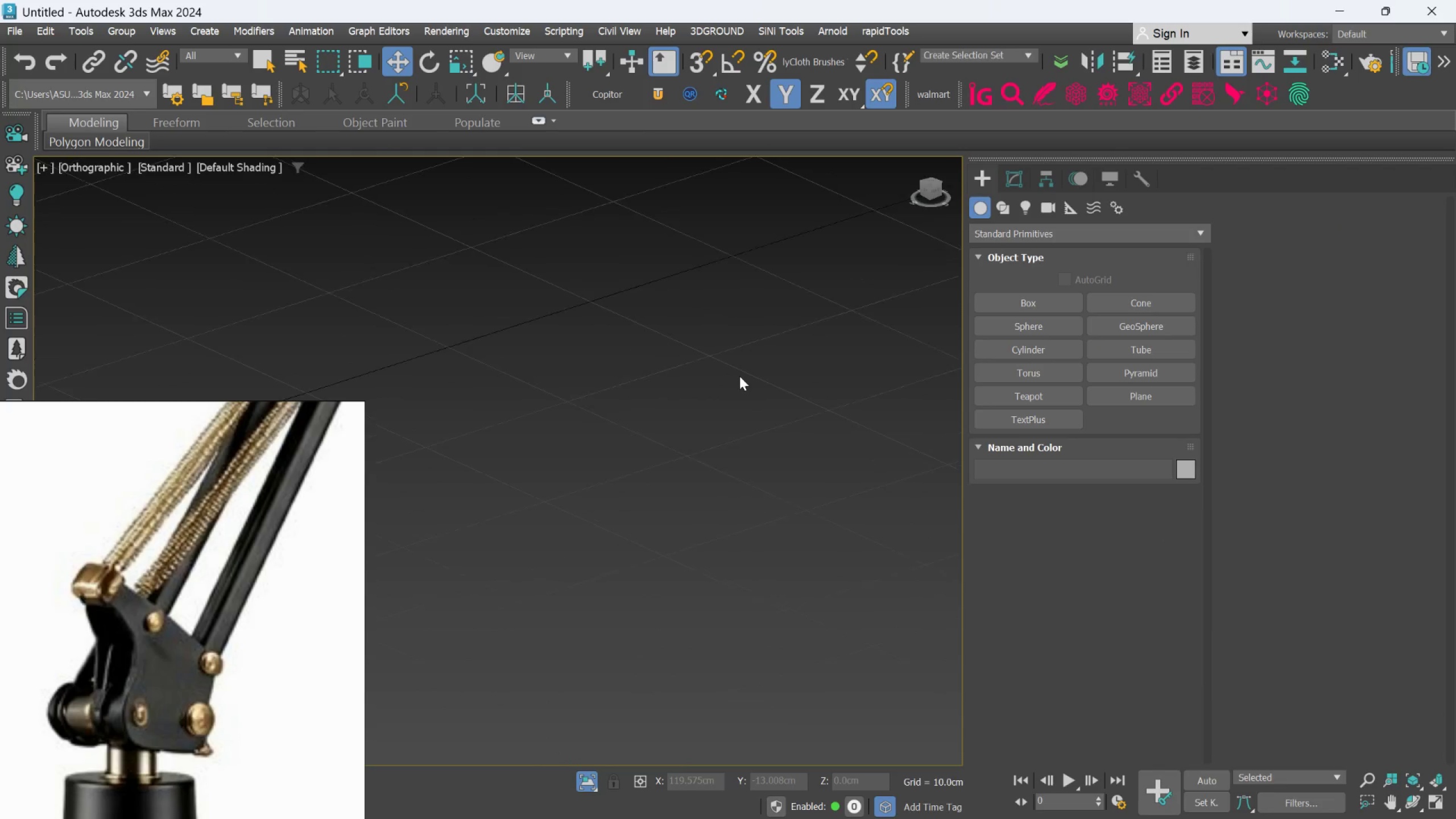 
scroll: coordinate [698, 401], scroll_direction: down, amount: 10.0
 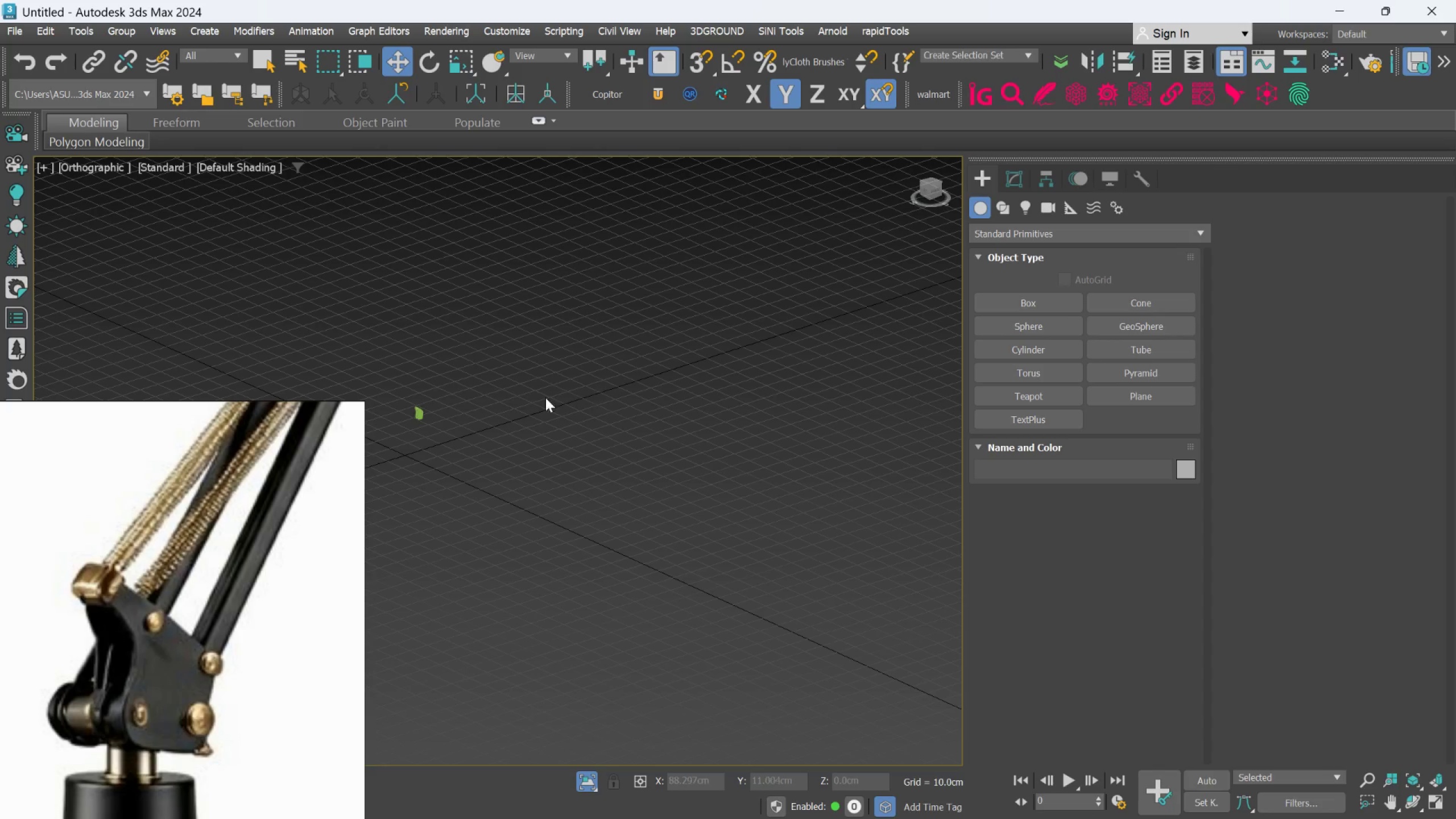 
scroll: coordinate [566, 397], scroll_direction: up, amount: 8.0
 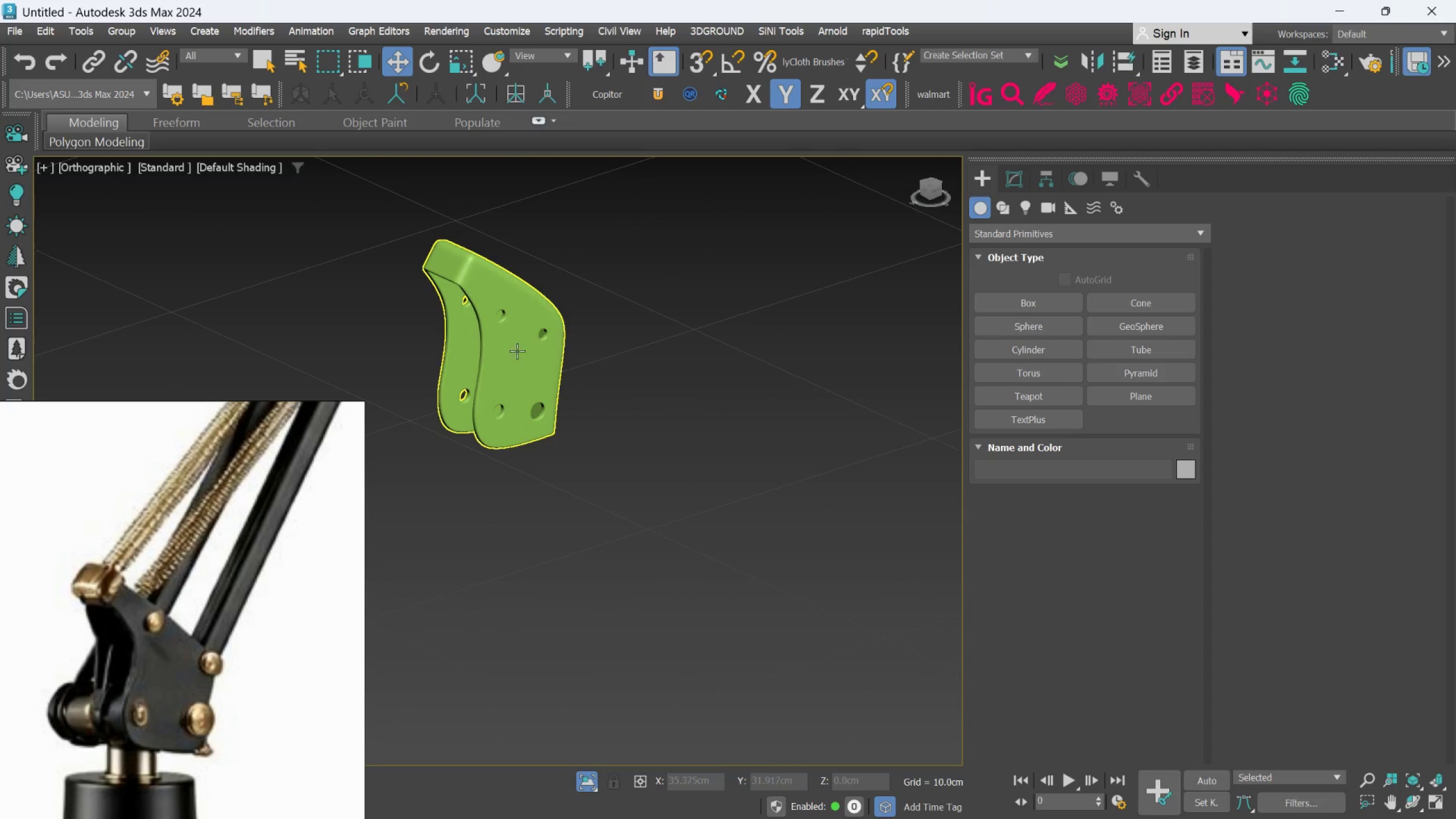 
left_click([517, 351])
 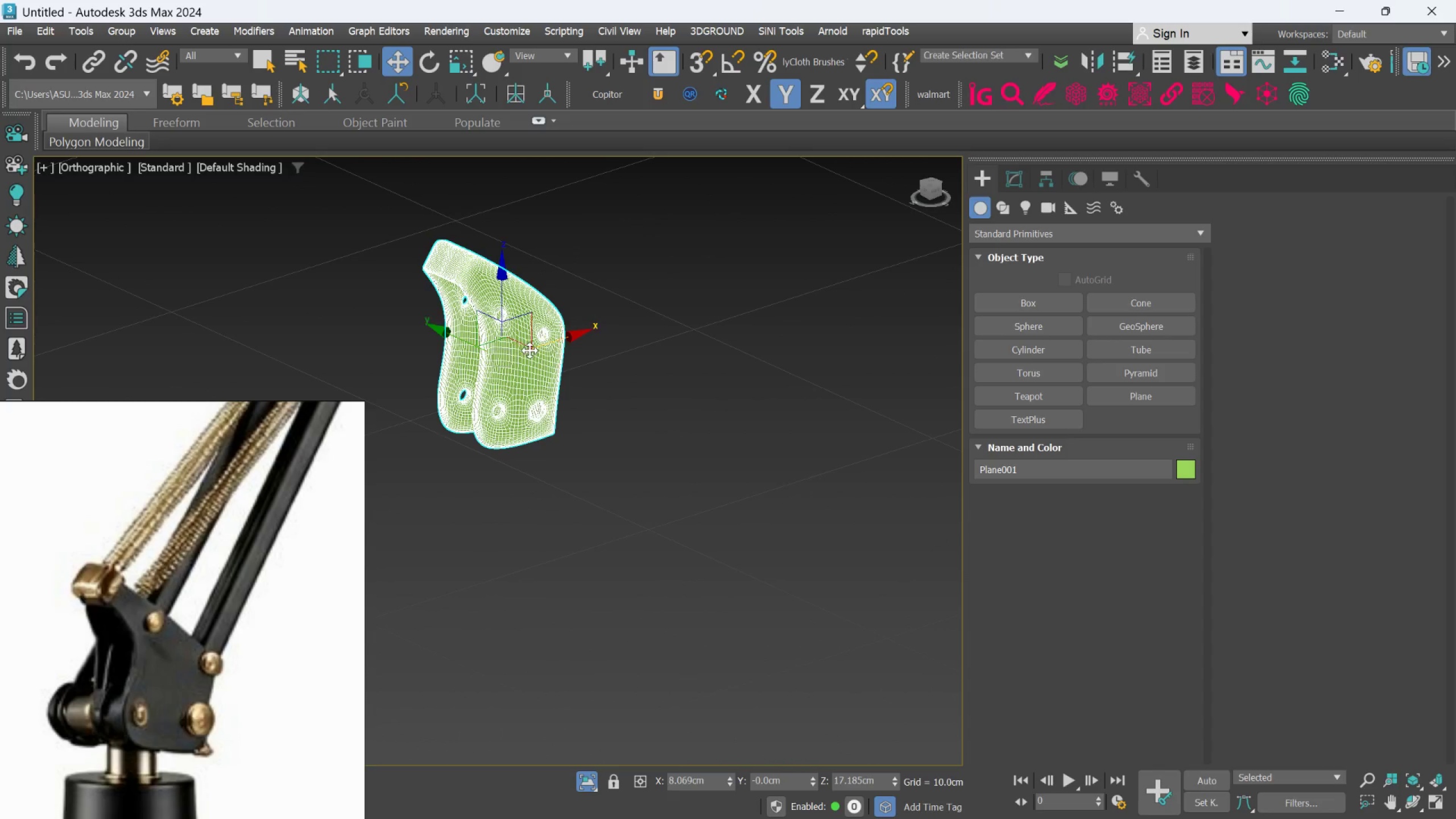 
hold_key(key=AltLeft, duration=0.67)
scroll: coordinate [530, 350], scroll_direction: up, amount: 1.0
 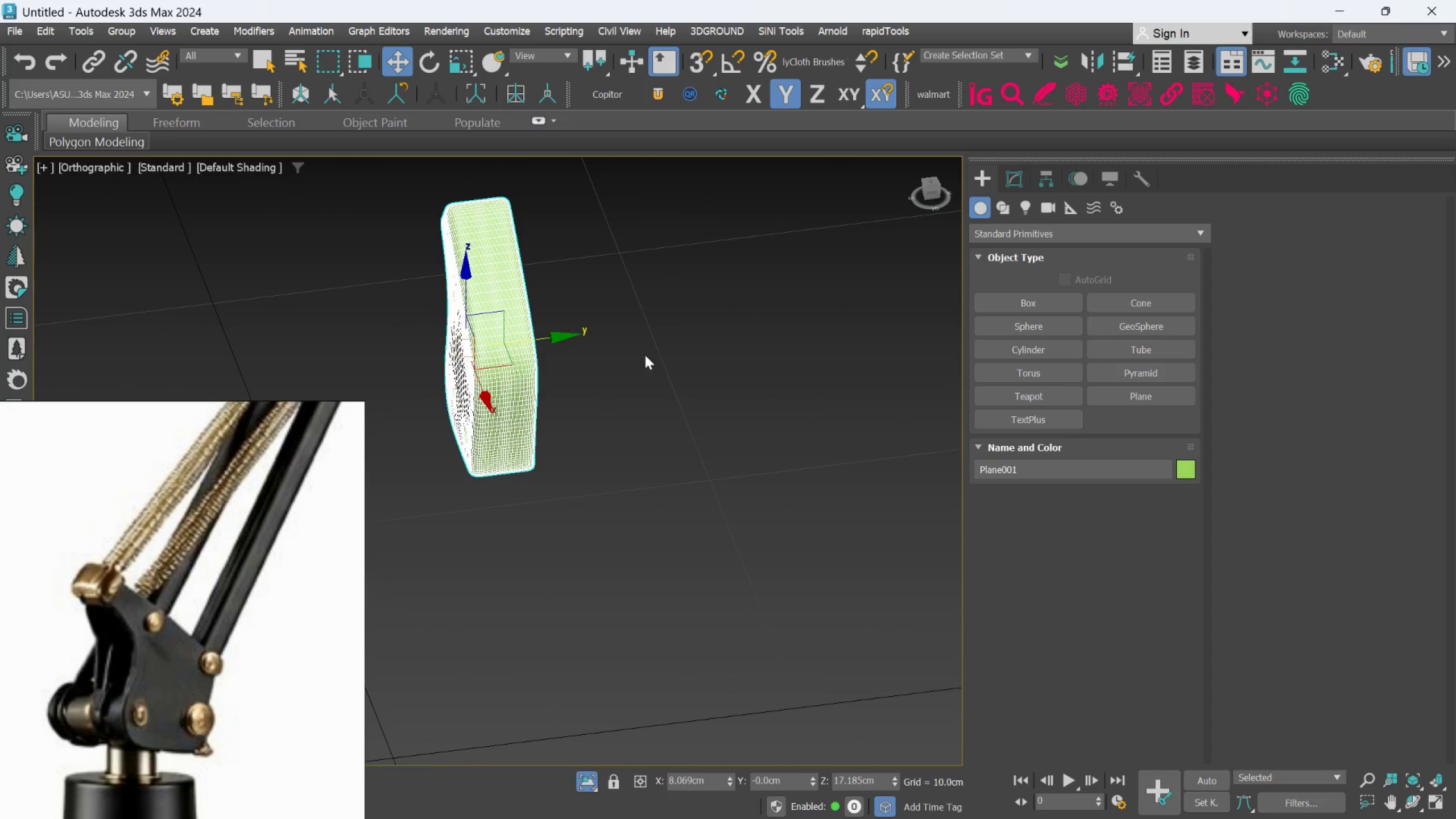 
left_click([651, 342])
 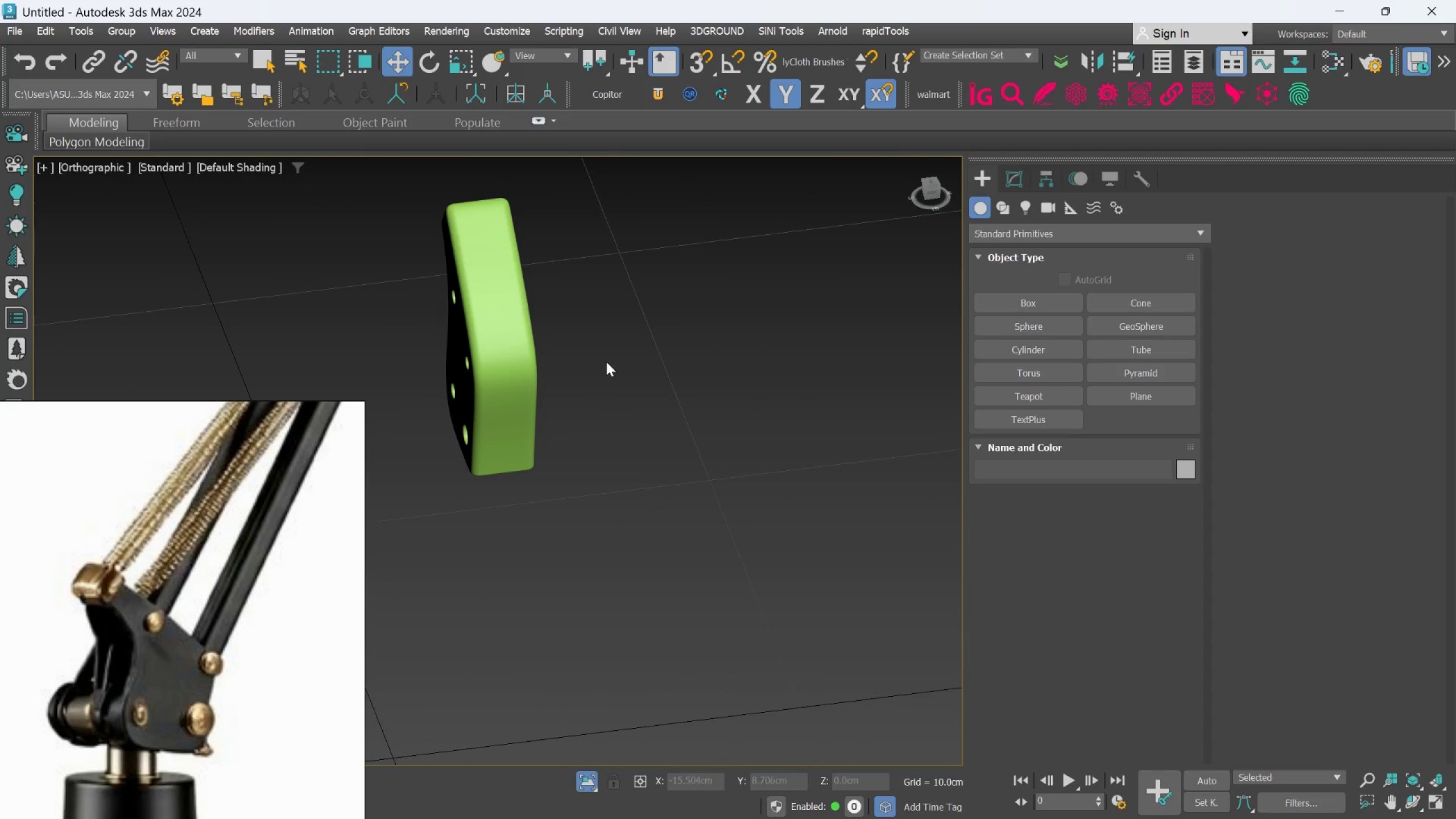 
hold_key(key=AltLeft, duration=0.61)
 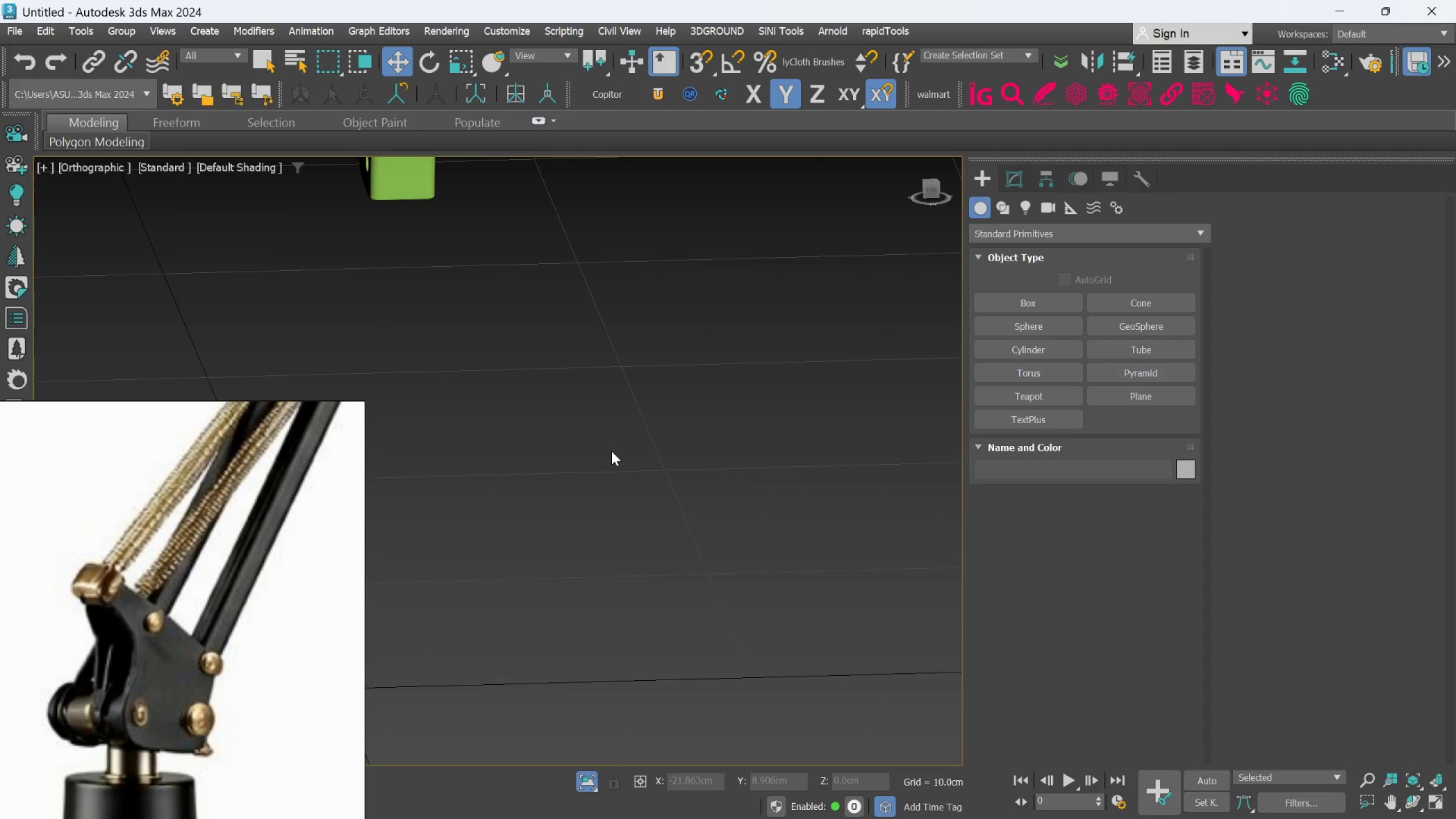 
scroll: coordinate [611, 450], scroll_direction: down, amount: 2.0
 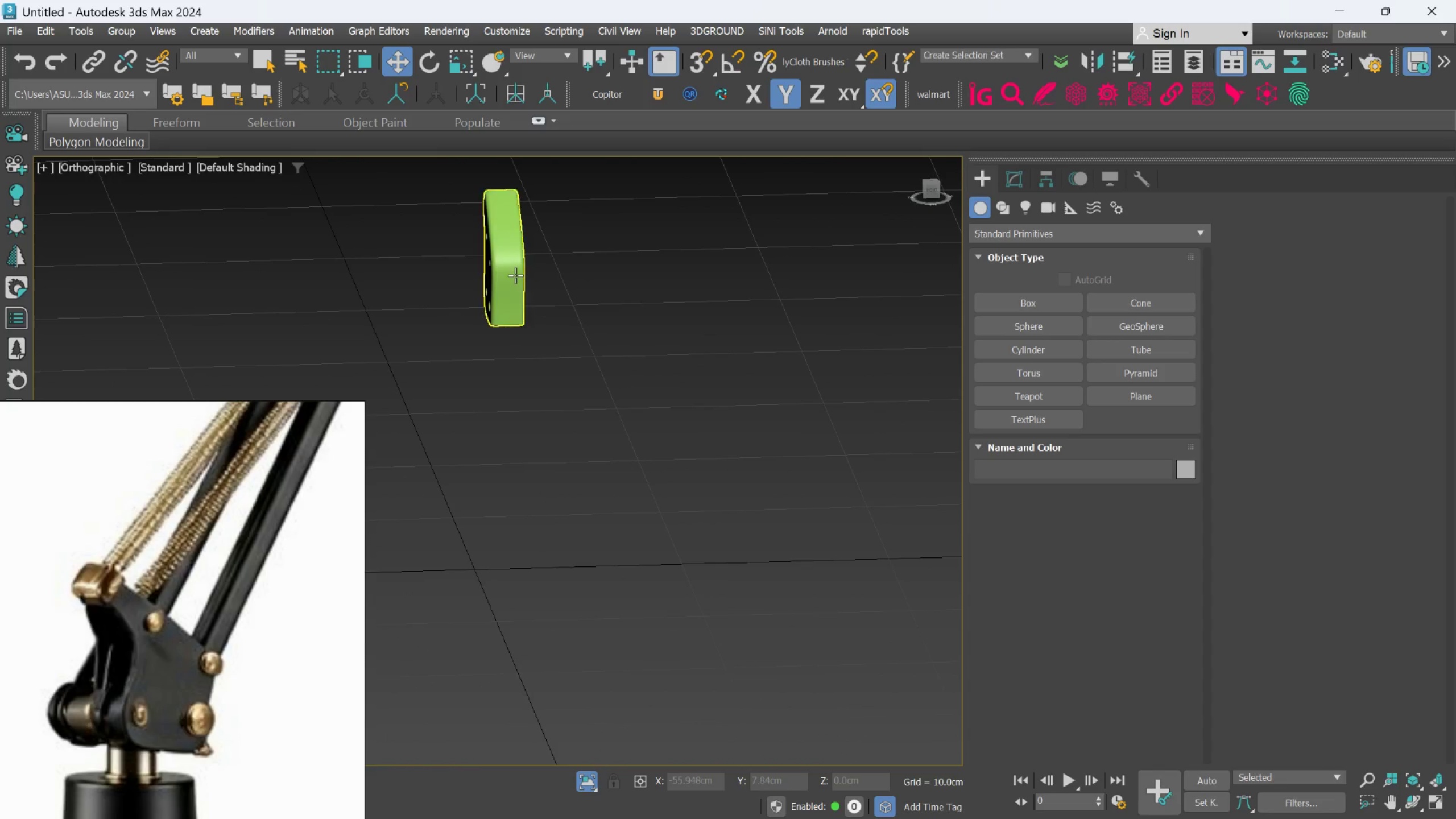 
scroll: coordinate [515, 269], scroll_direction: up, amount: 2.0
 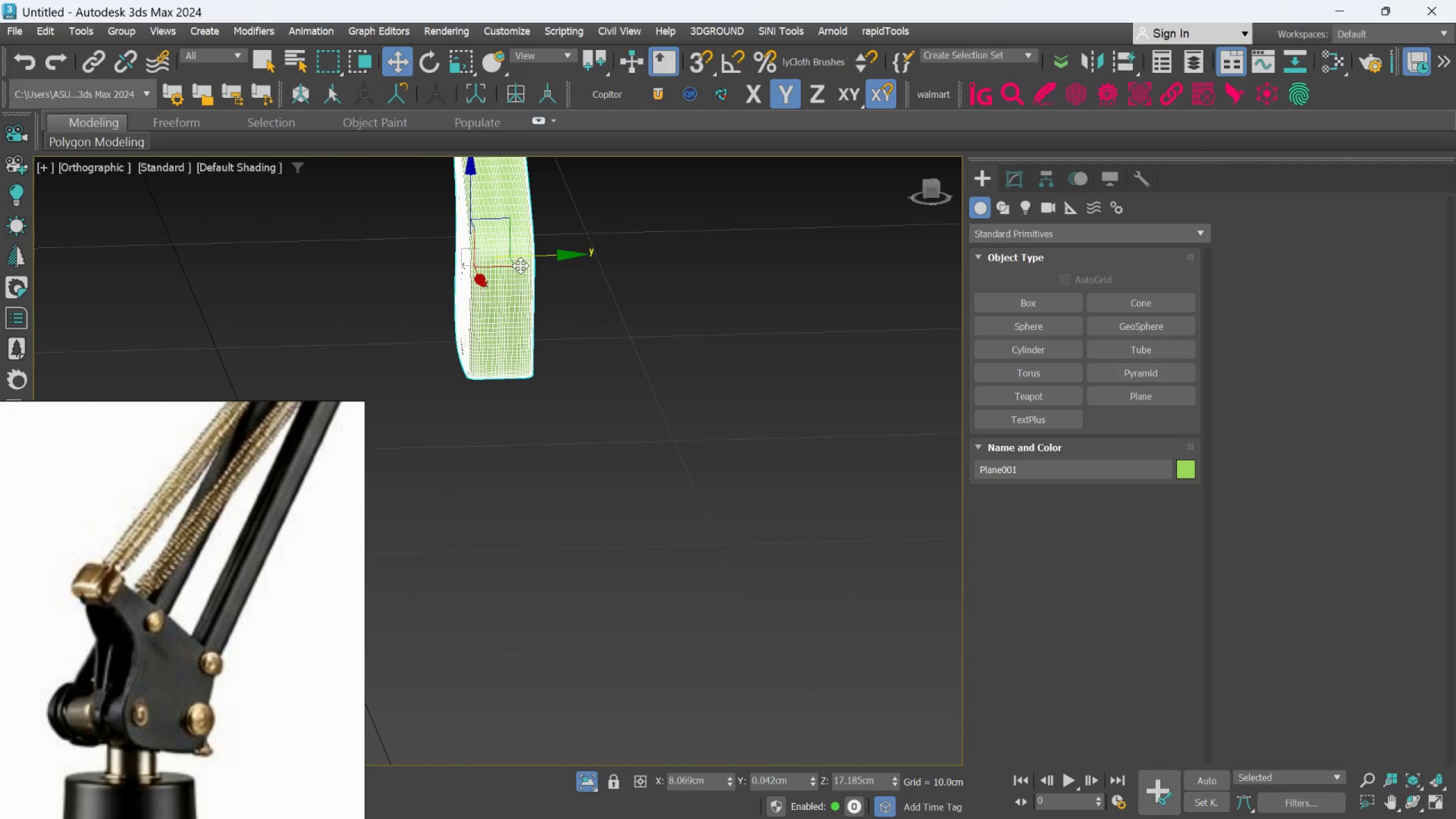 
key(Alt+AltLeft)
 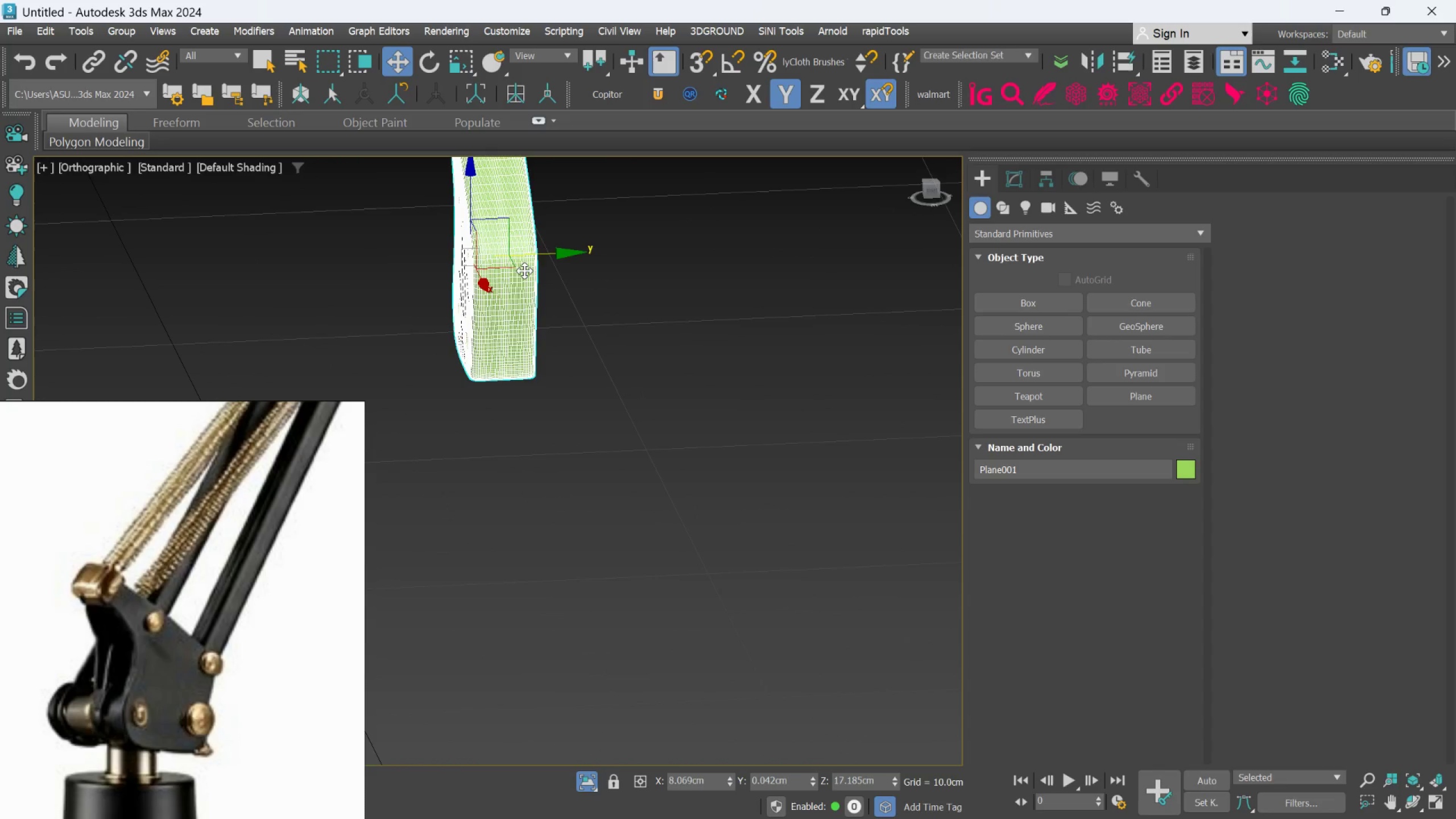 
key(Control+Z)
 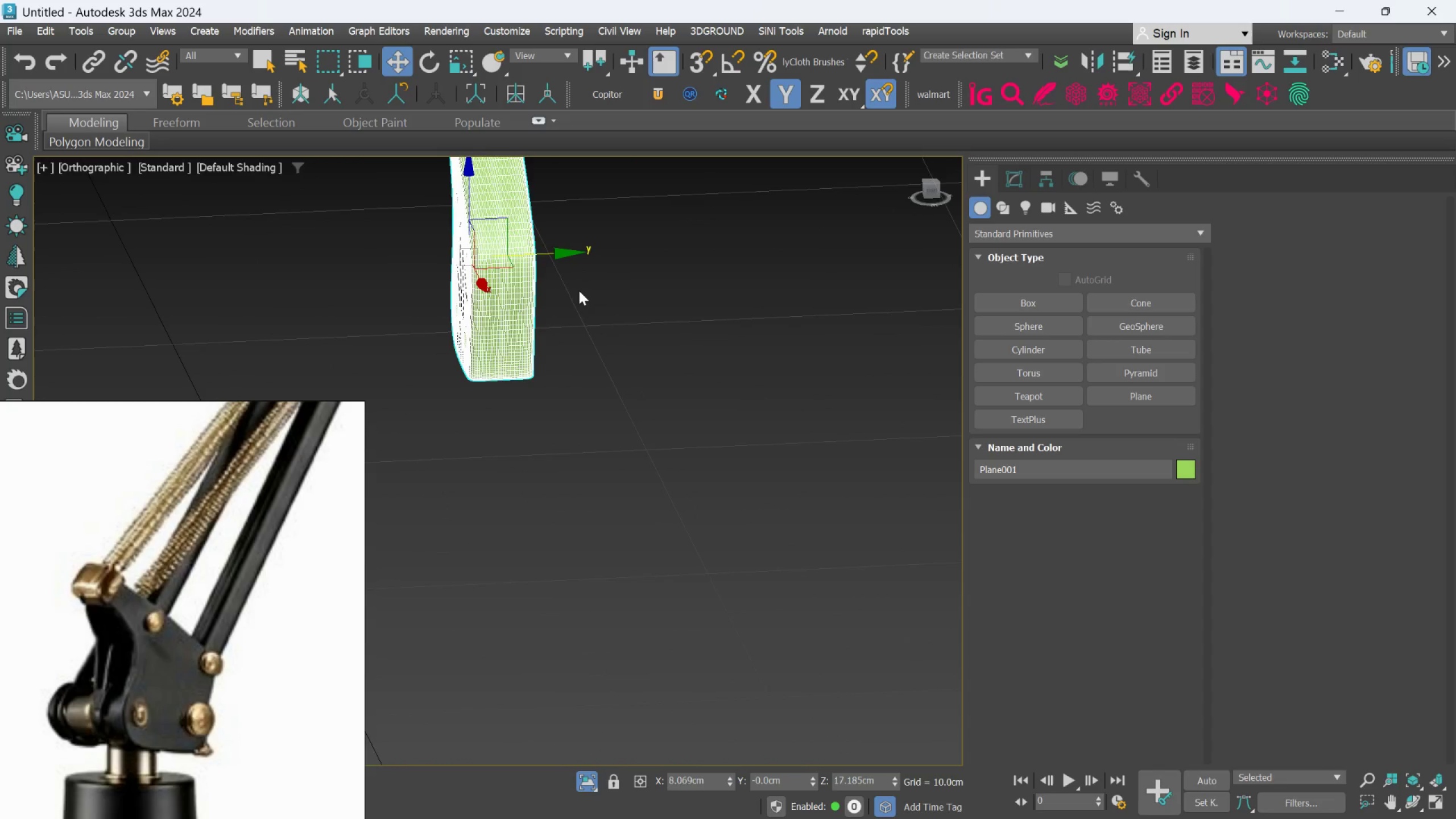 
hold_key(key=AltLeft, duration=0.78)
 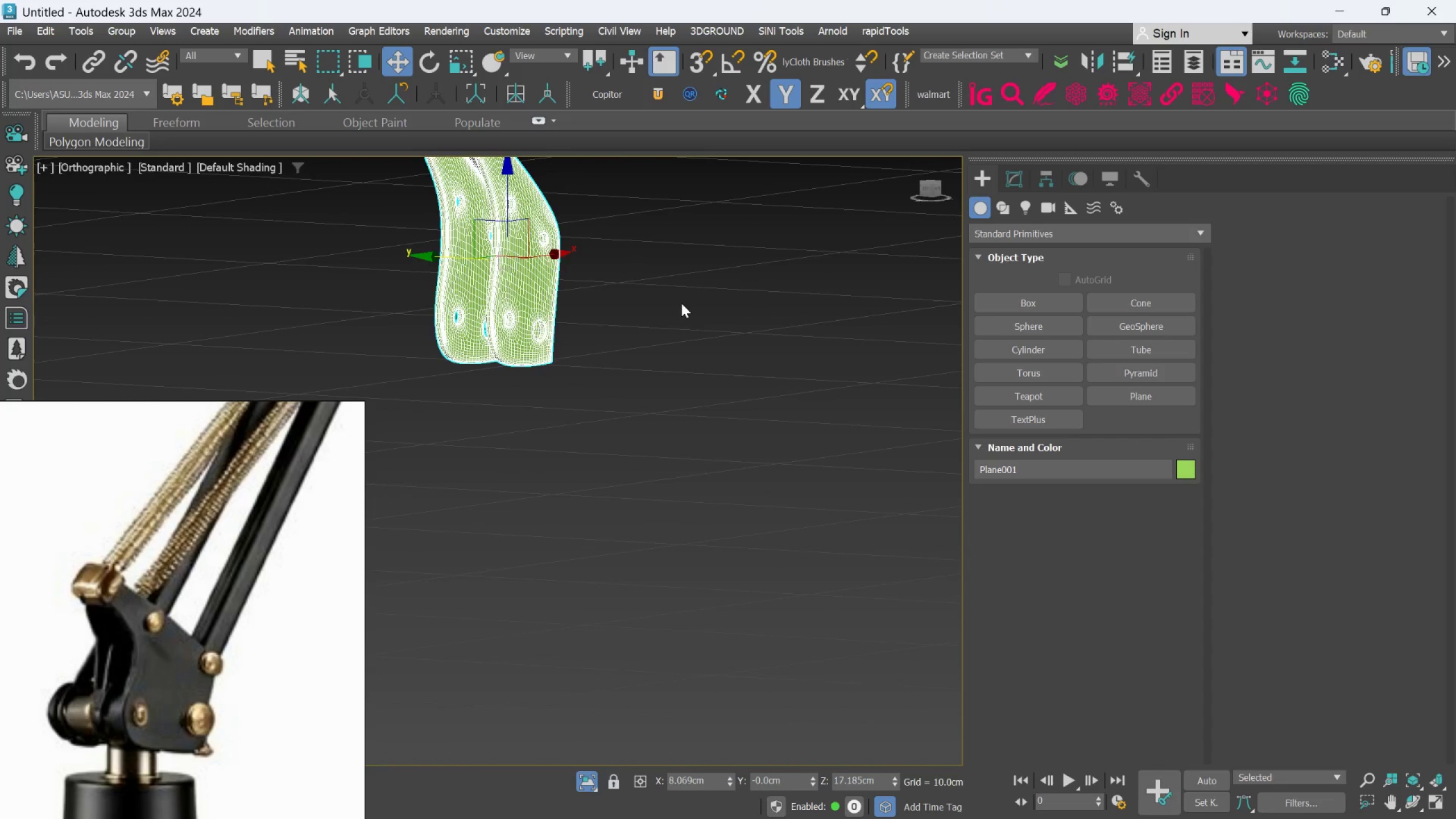 
left_click([681, 303])
 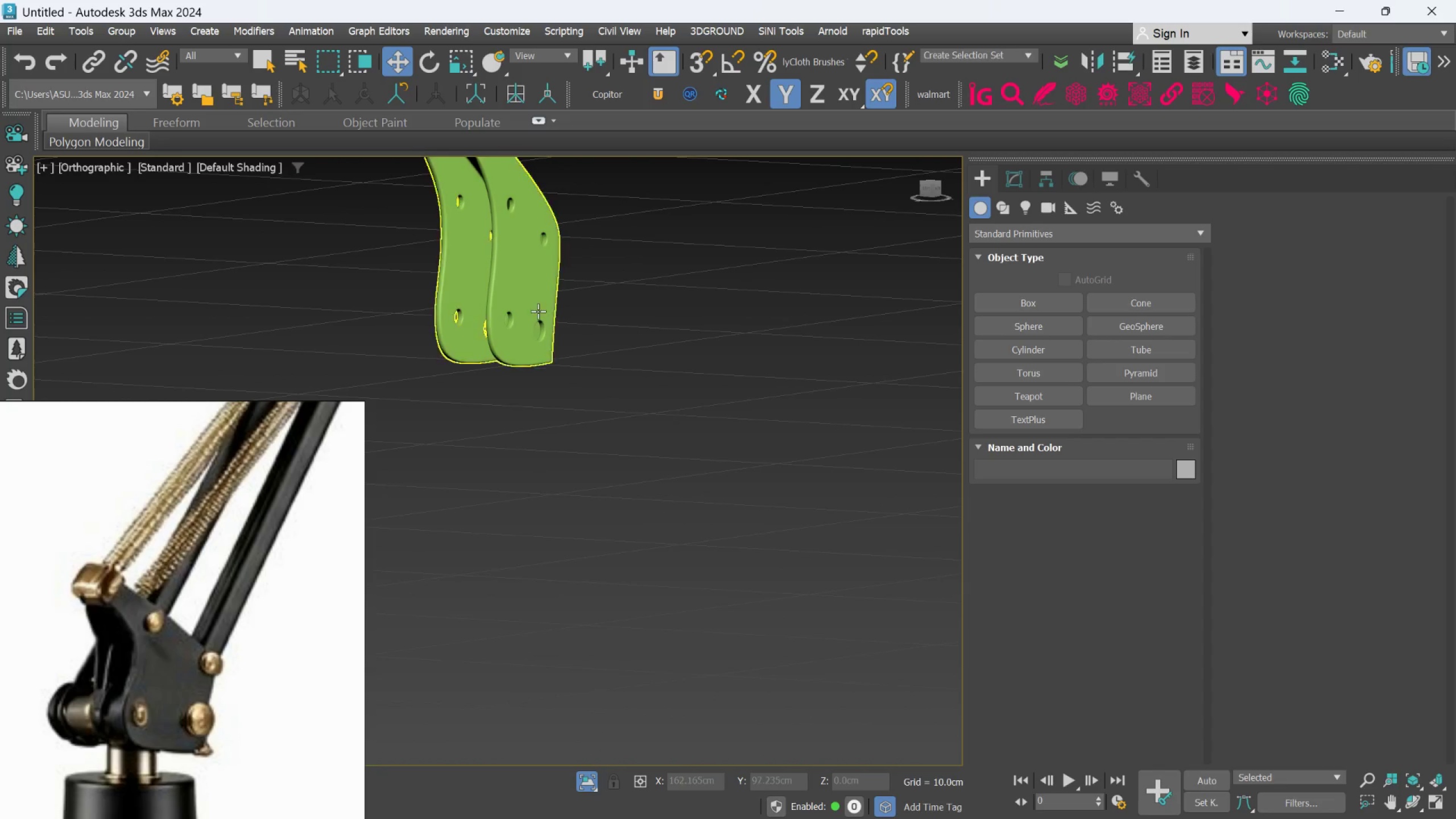 
scroll: coordinate [531, 309], scroll_direction: up, amount: 3.0
 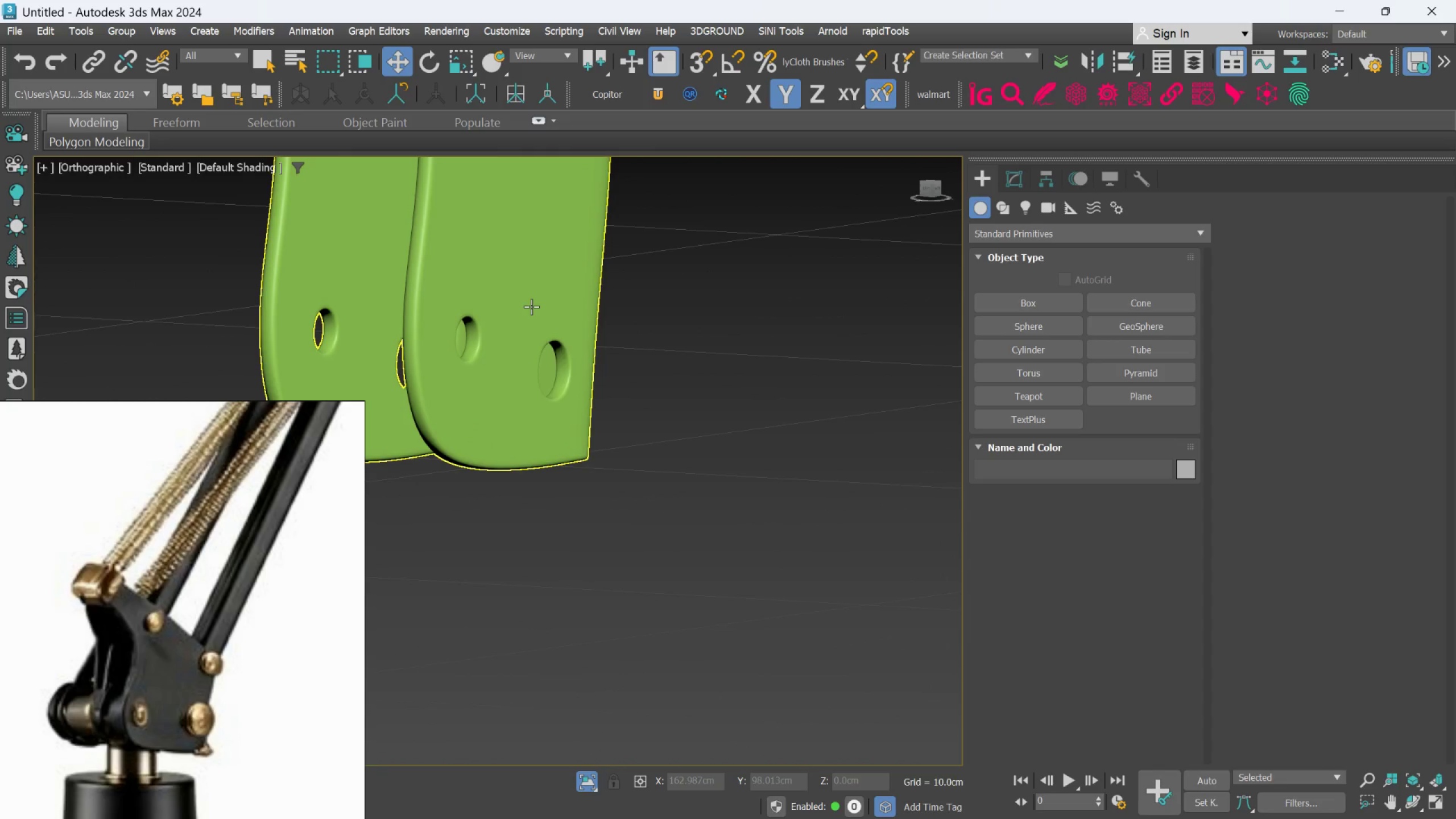 
scroll: coordinate [532, 307], scroll_direction: down, amount: 1.0
 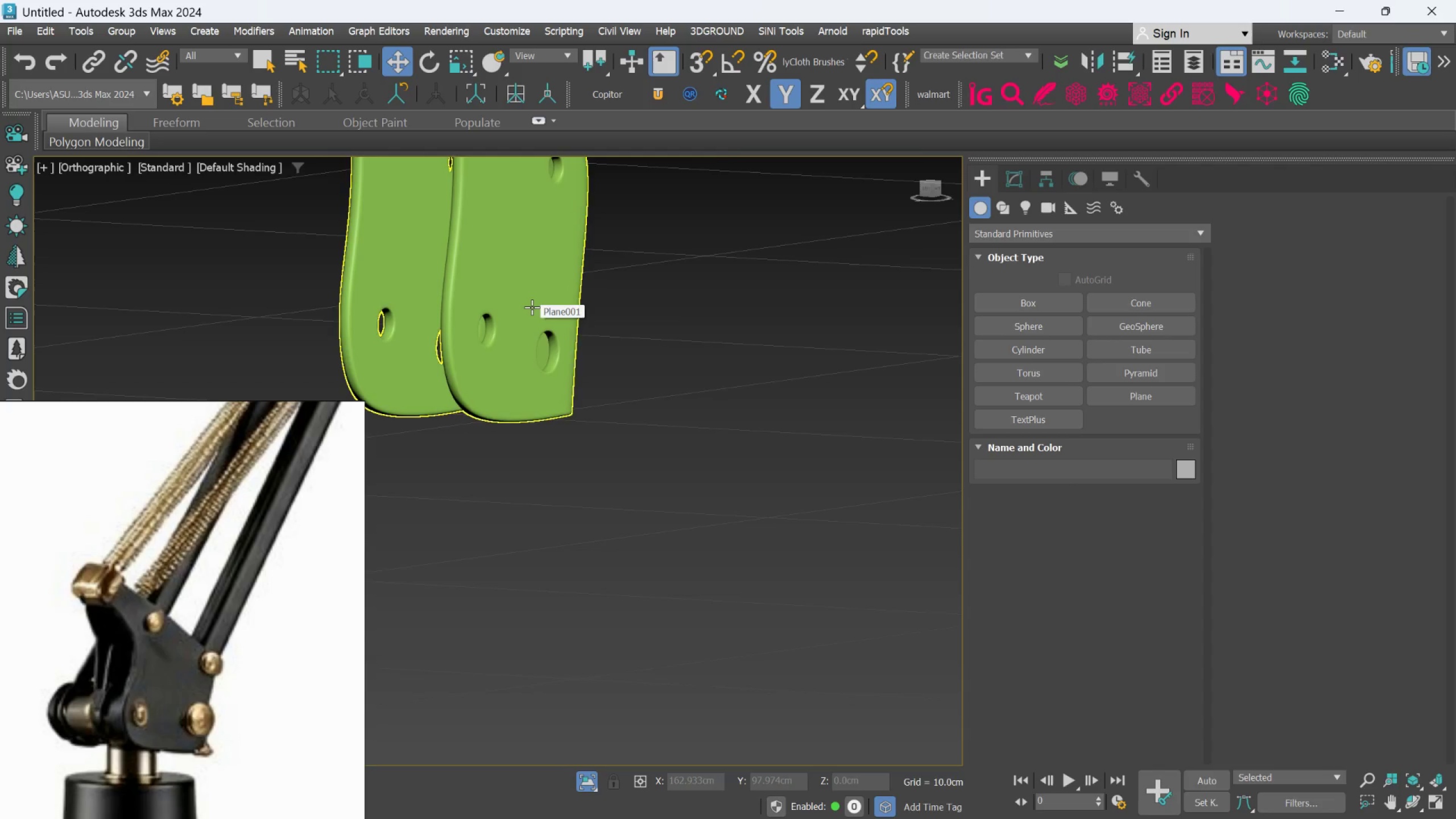 
hold_key(key=AltLeft, duration=0.45)
 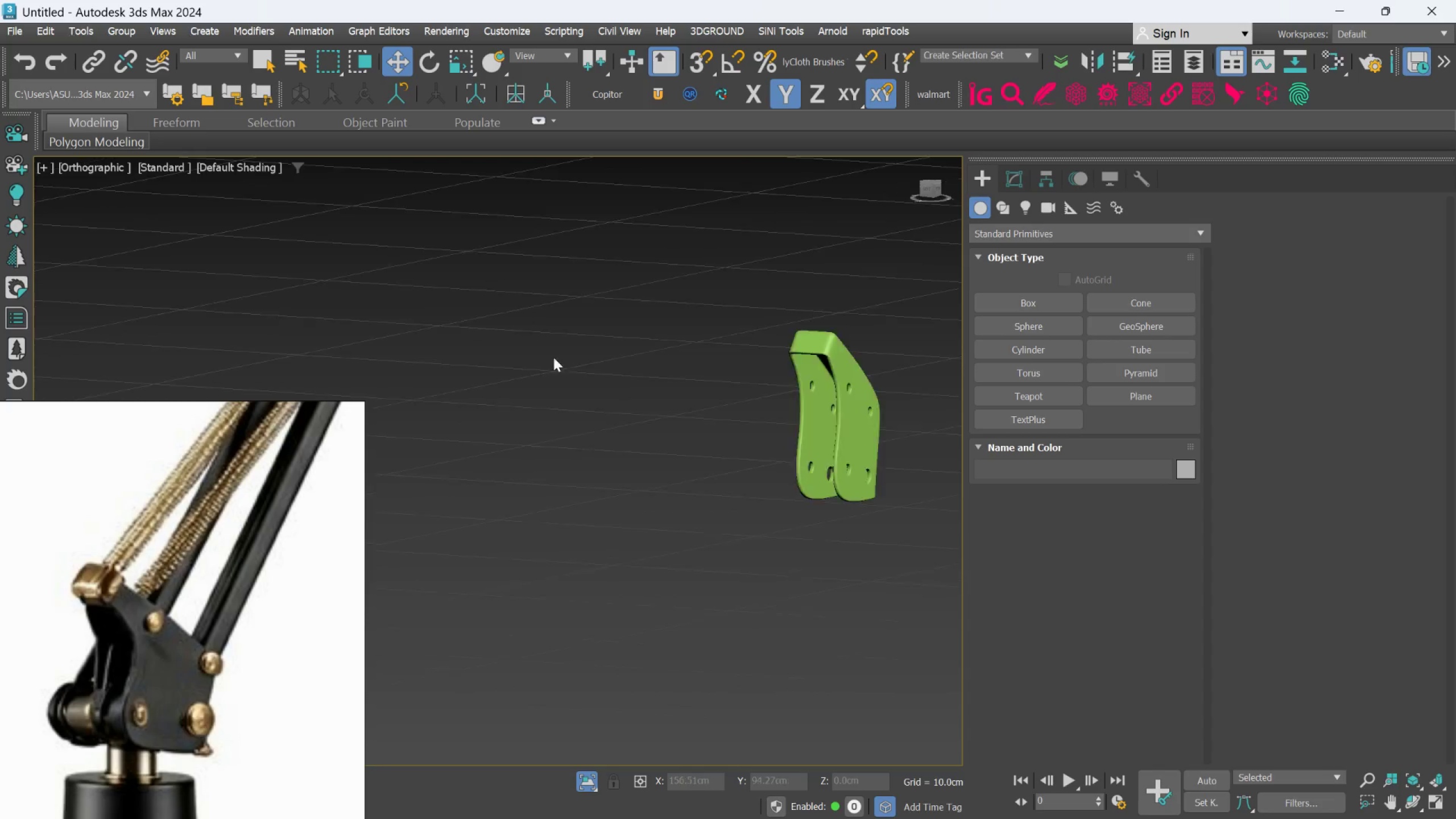 
scroll: coordinate [537, 345], scroll_direction: down, amount: 4.0
 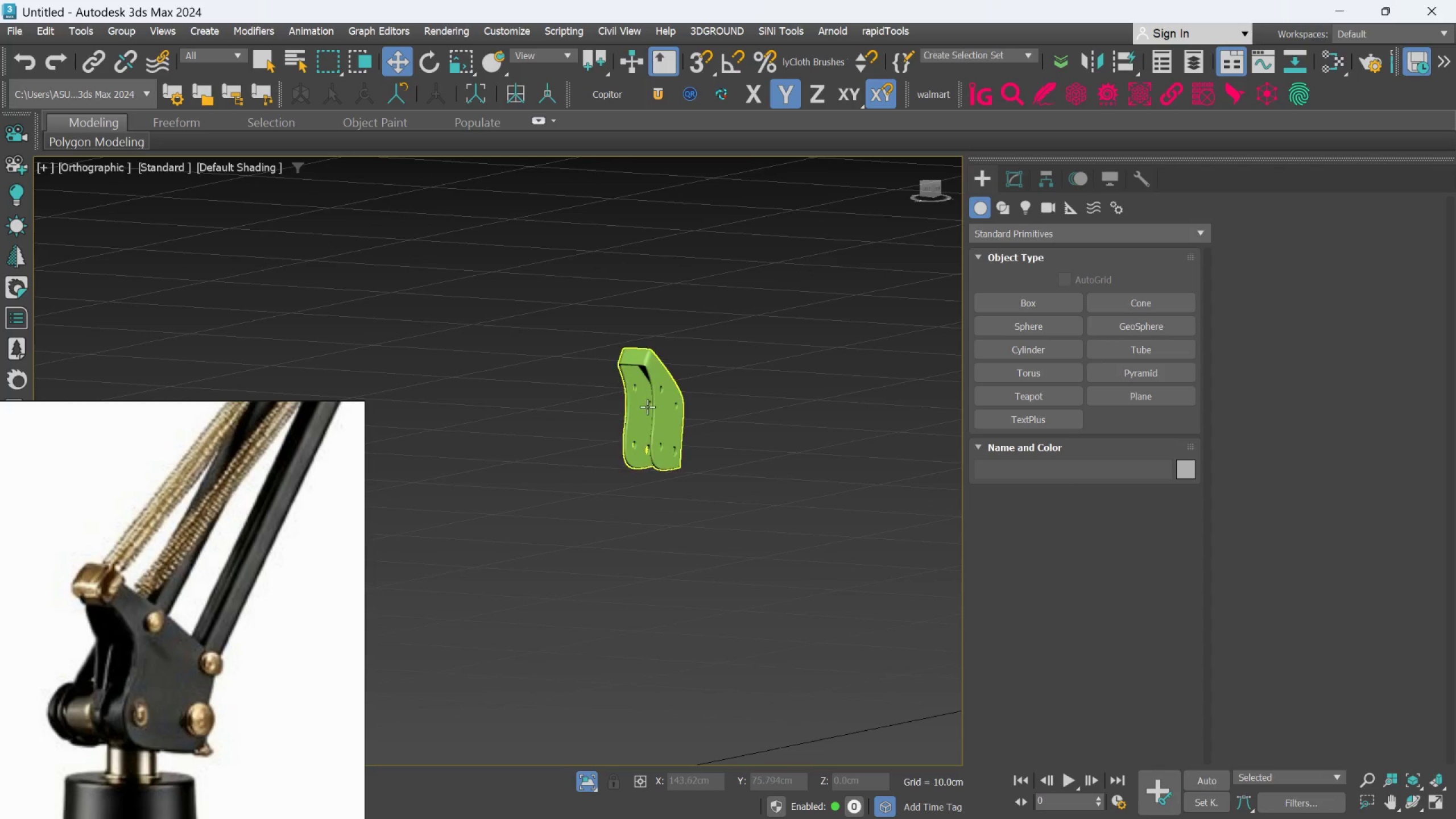 
left_click([675, 387])
 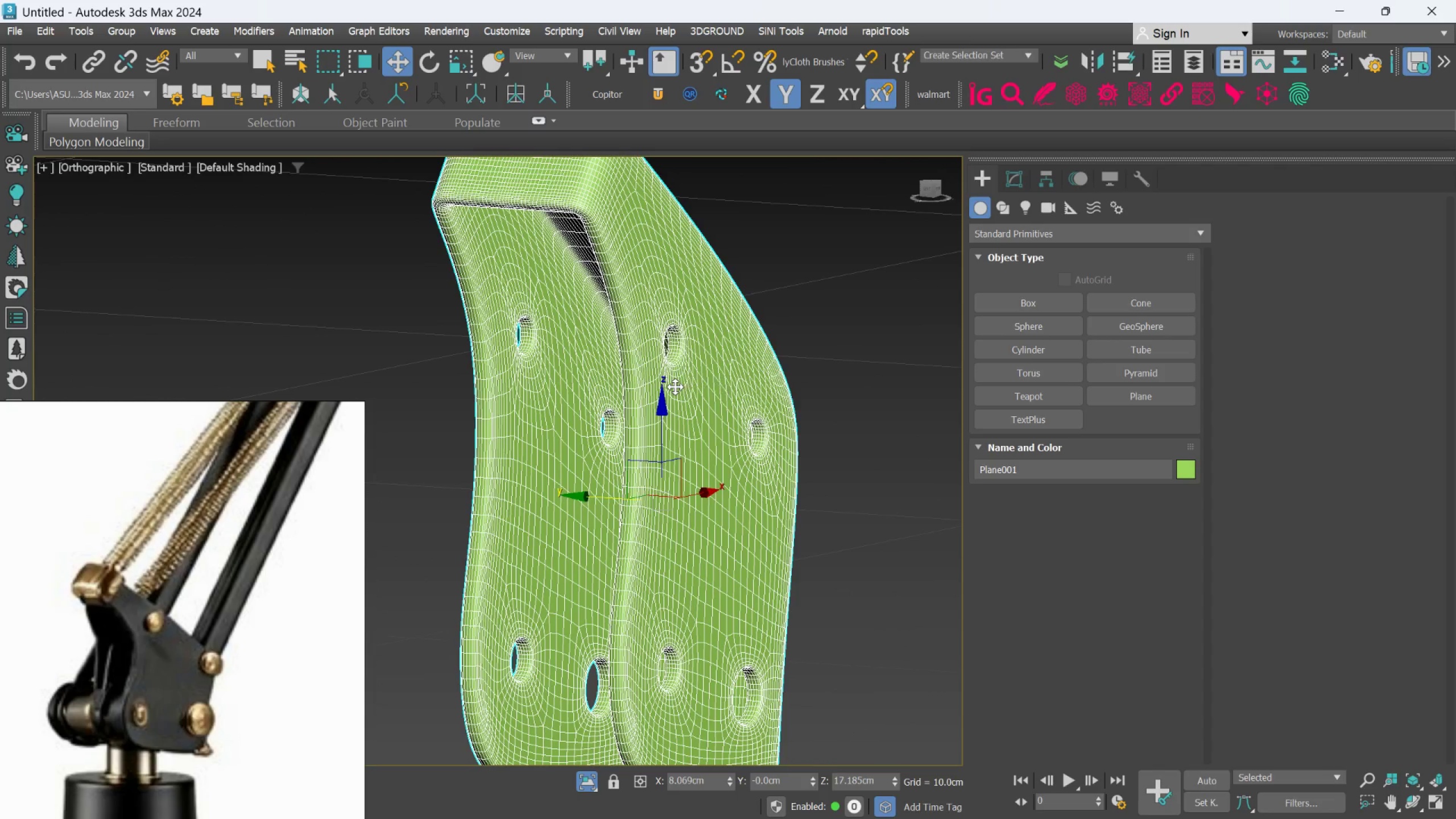 
scroll: coordinate [675, 387], scroll_direction: up, amount: 5.0
 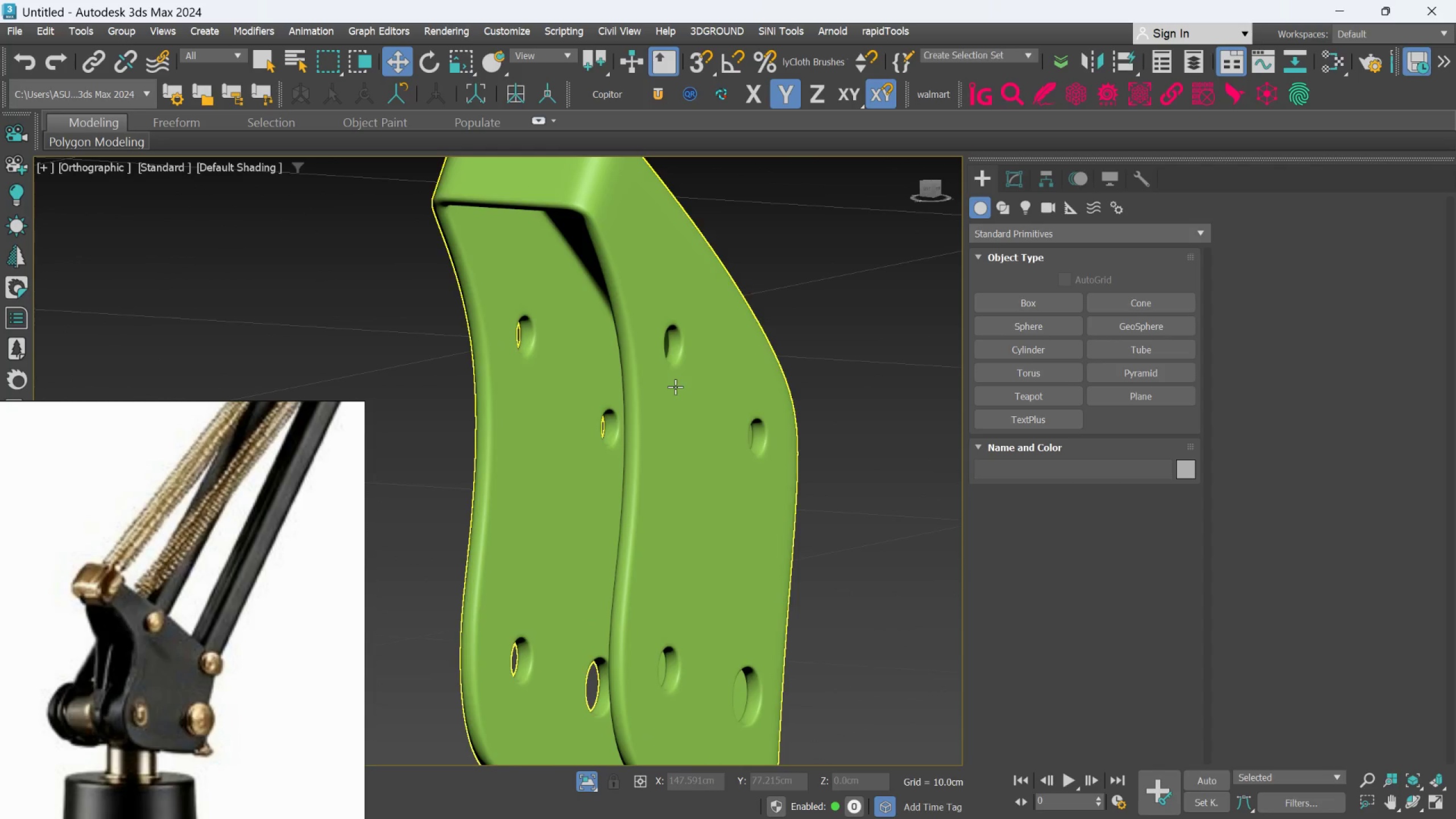 
hold_key(key=AltLeft, duration=1.5)
 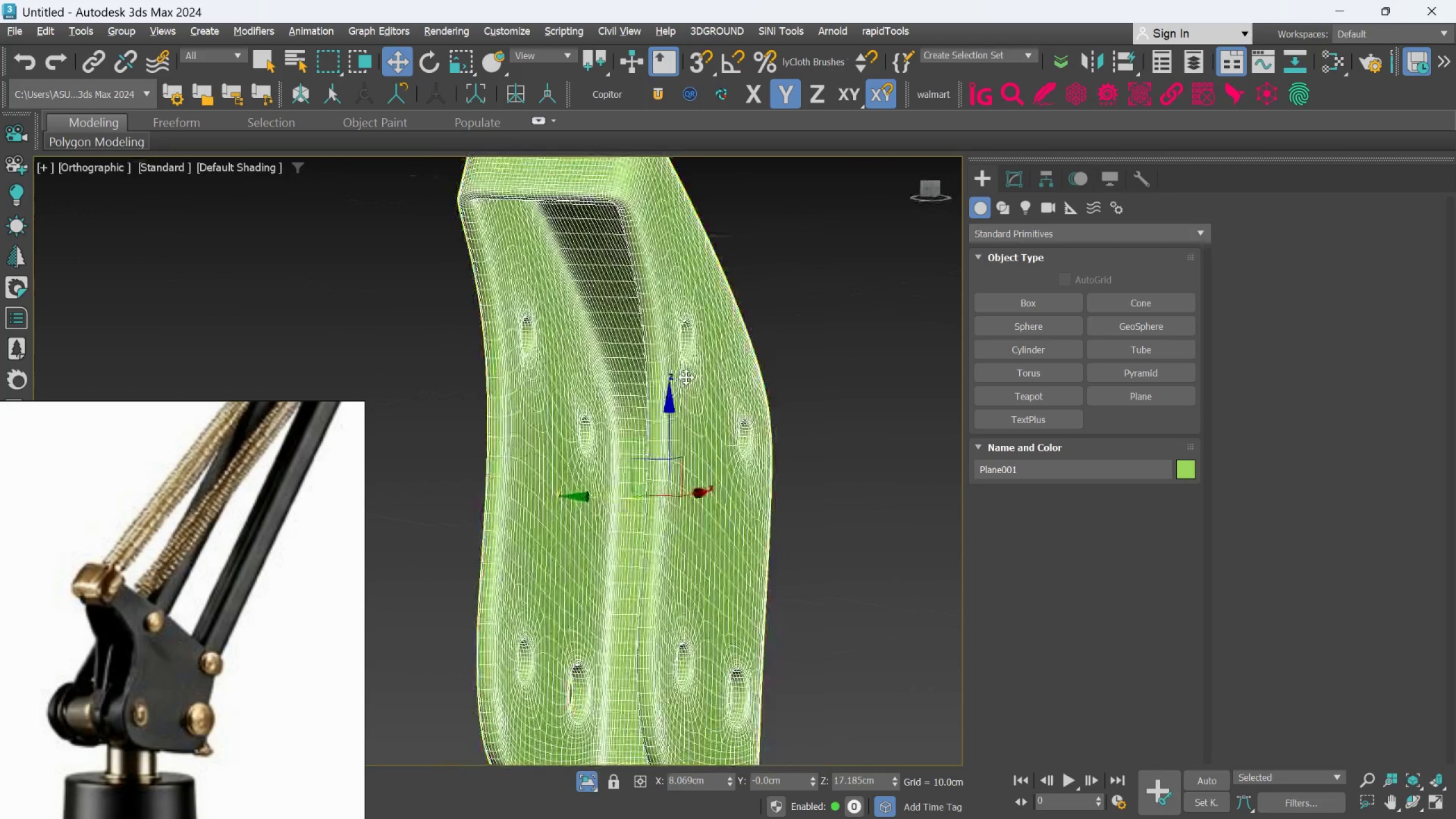 
hold_key(key=AltLeft, duration=0.66)
 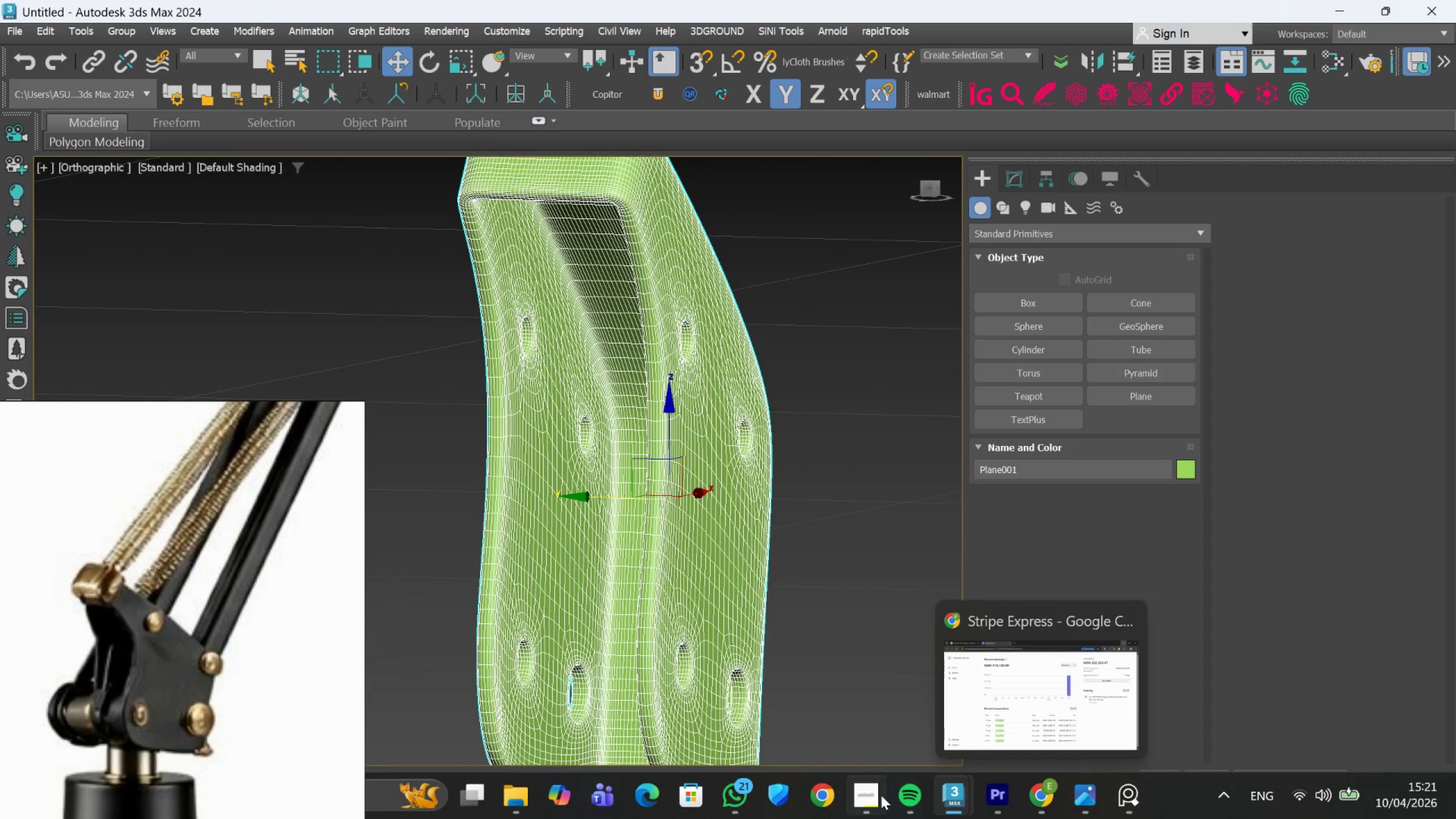 
left_click([875, 742])